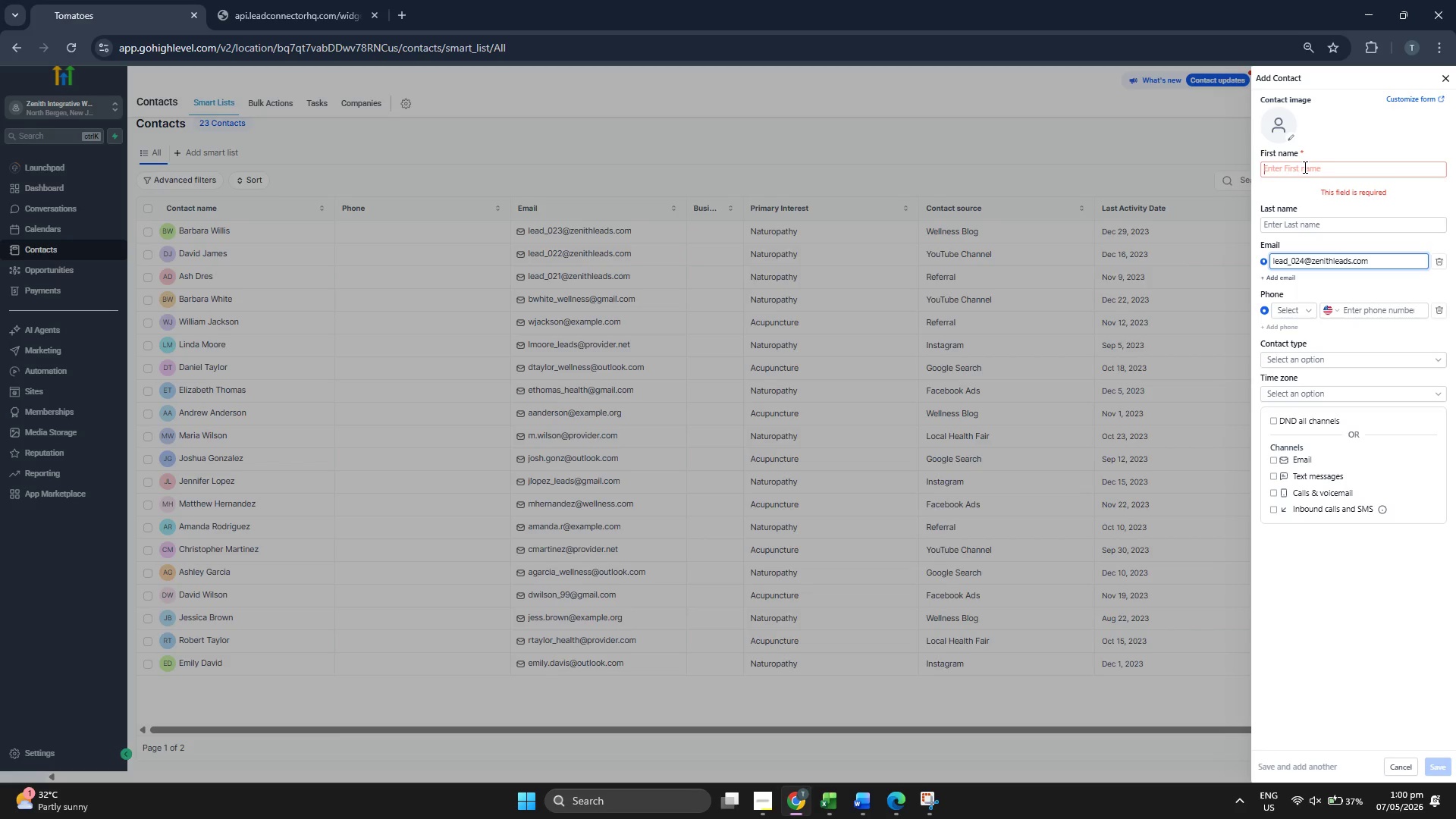 
type(Emily)
key(Tab)
type(White)
 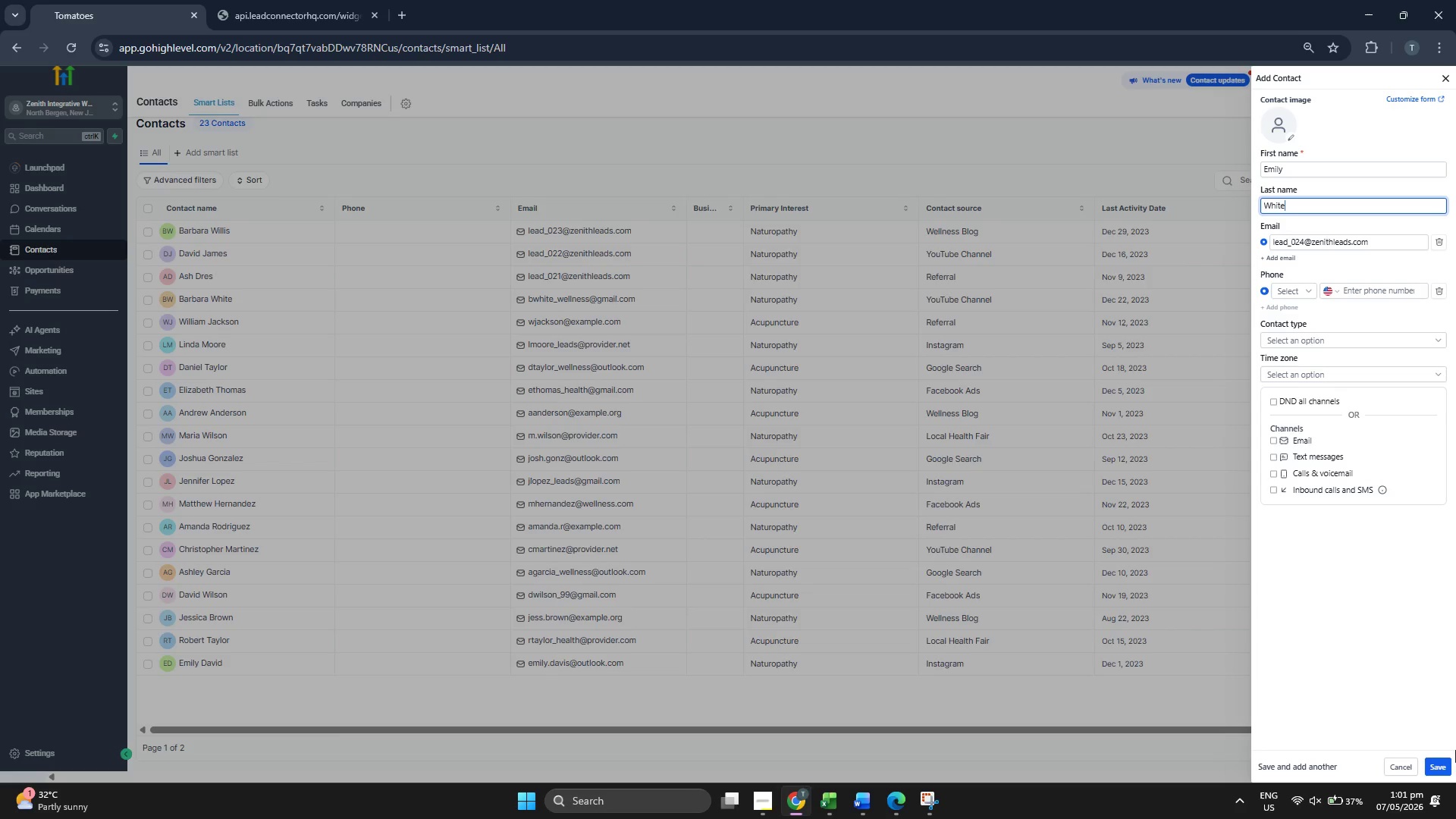 
left_click([1442, 761])
 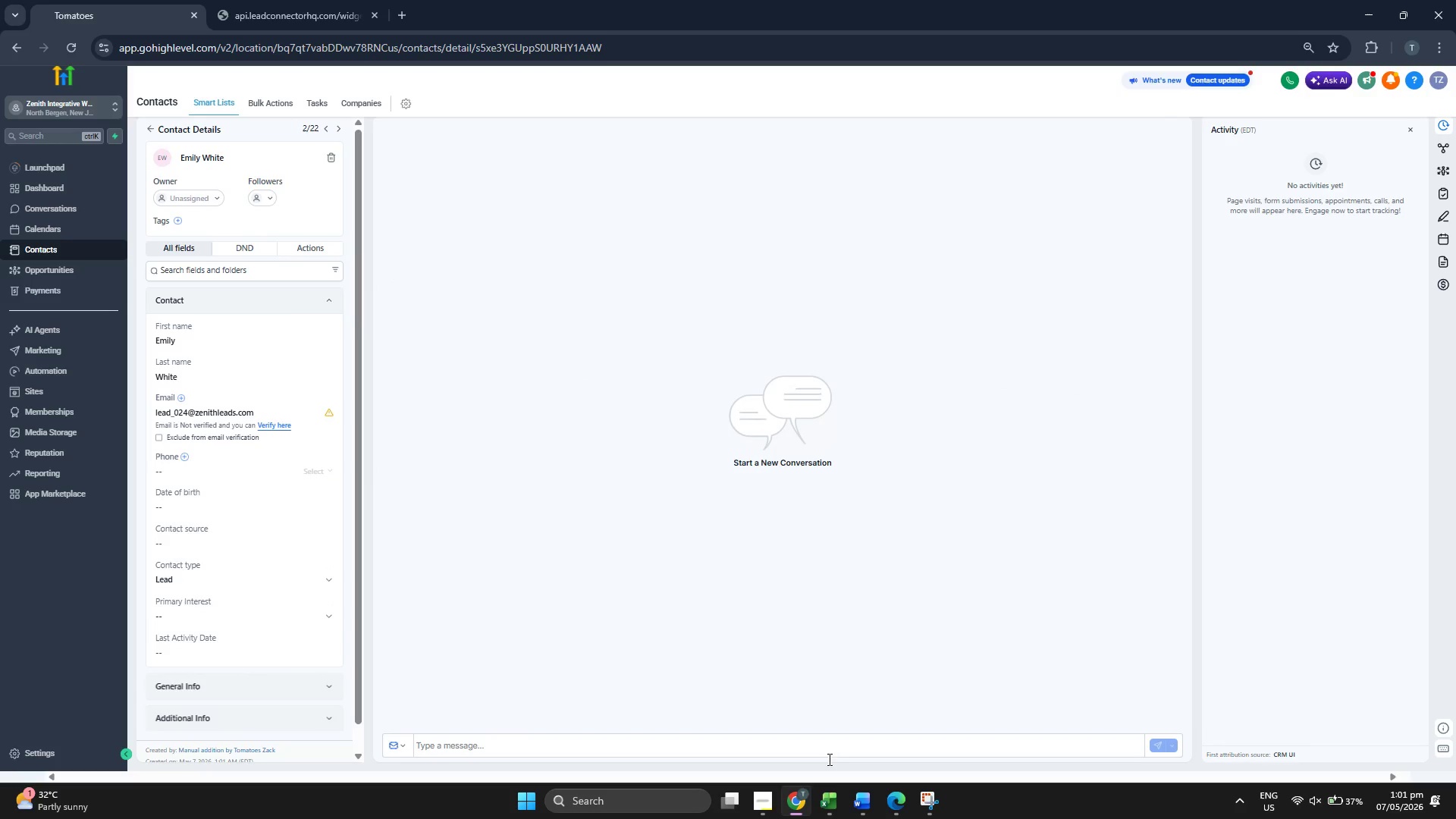 
wait(5.09)
 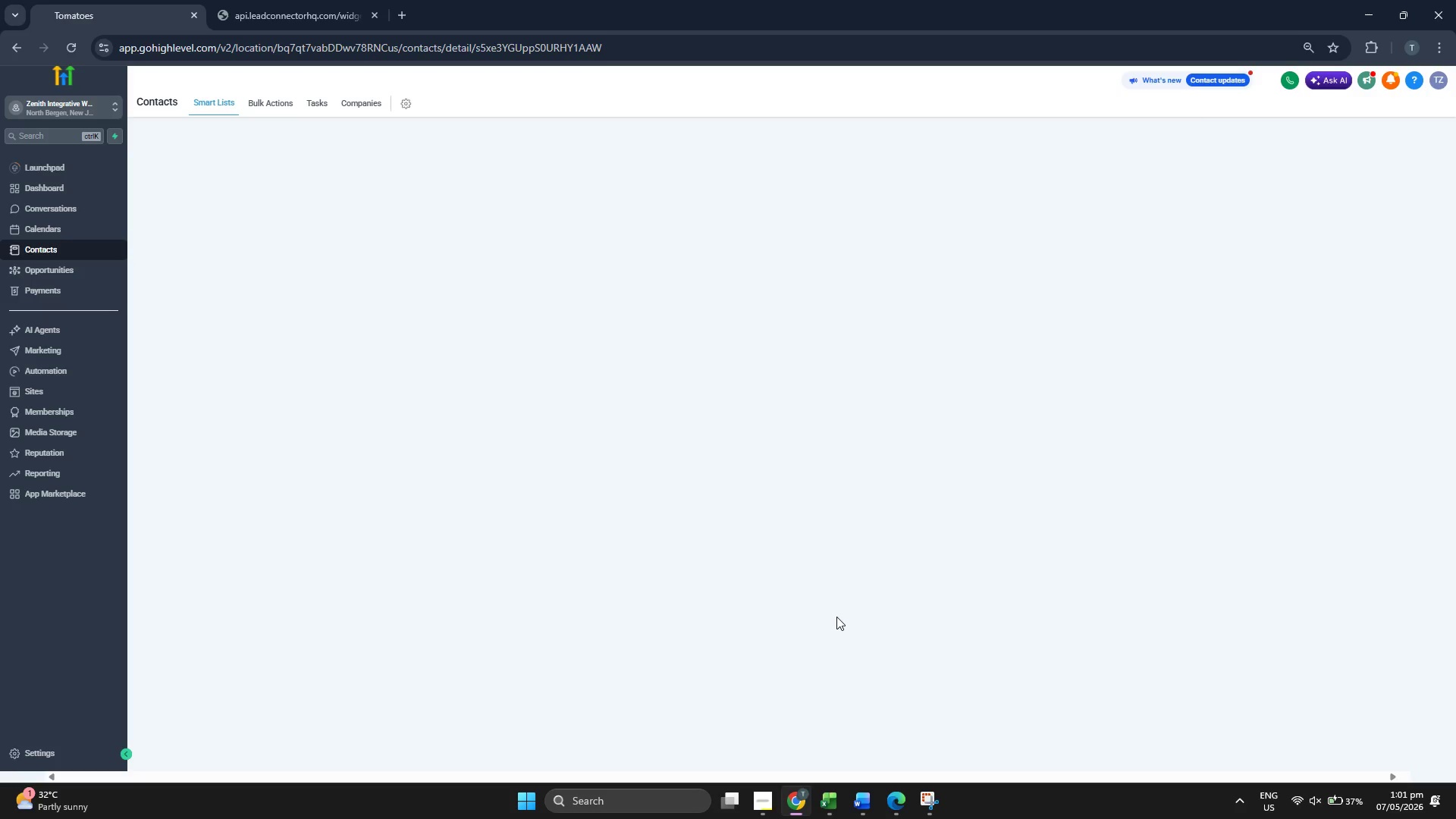 
key(ArrowRight)
 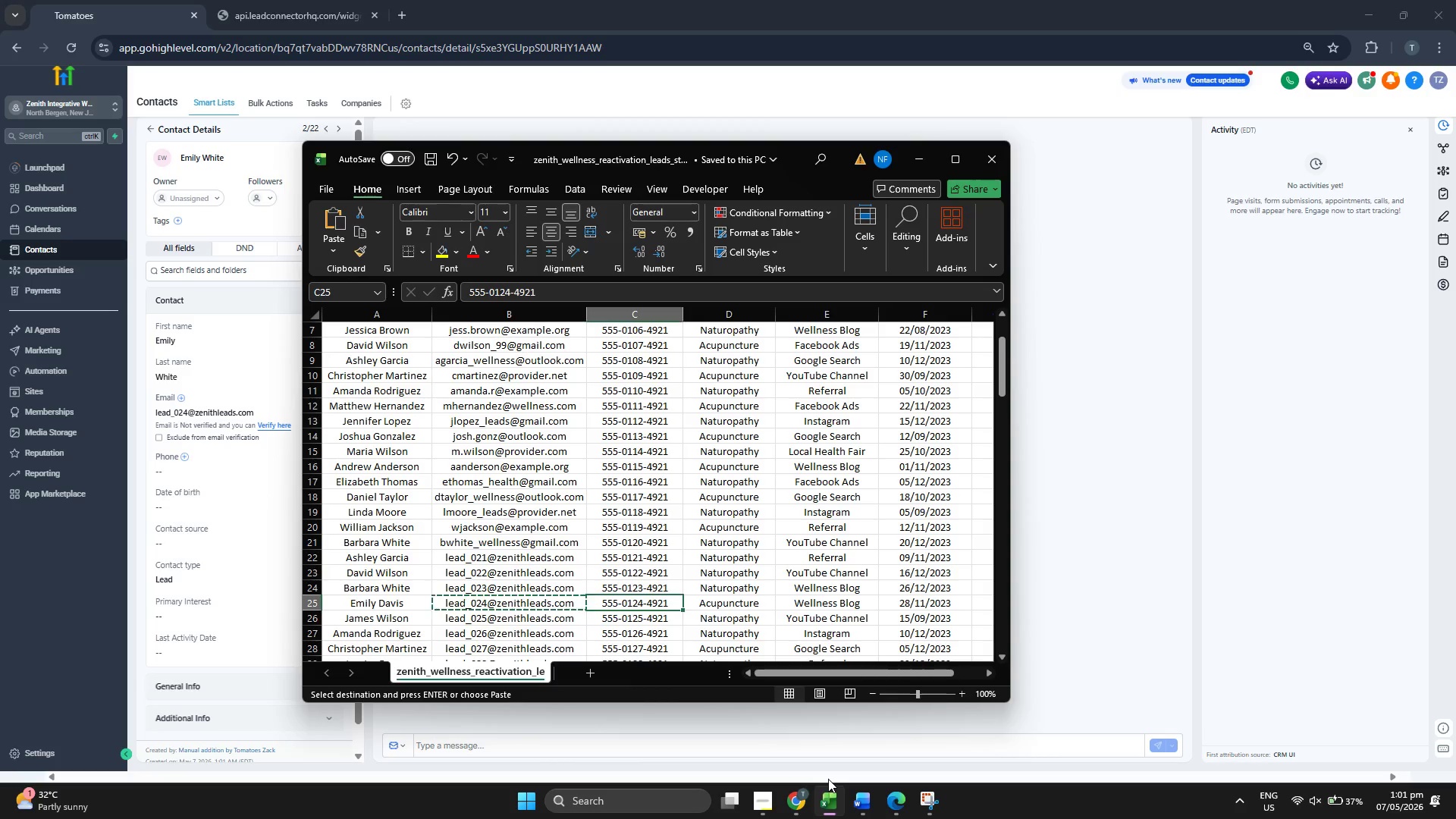 
key(Control+ControlLeft)
 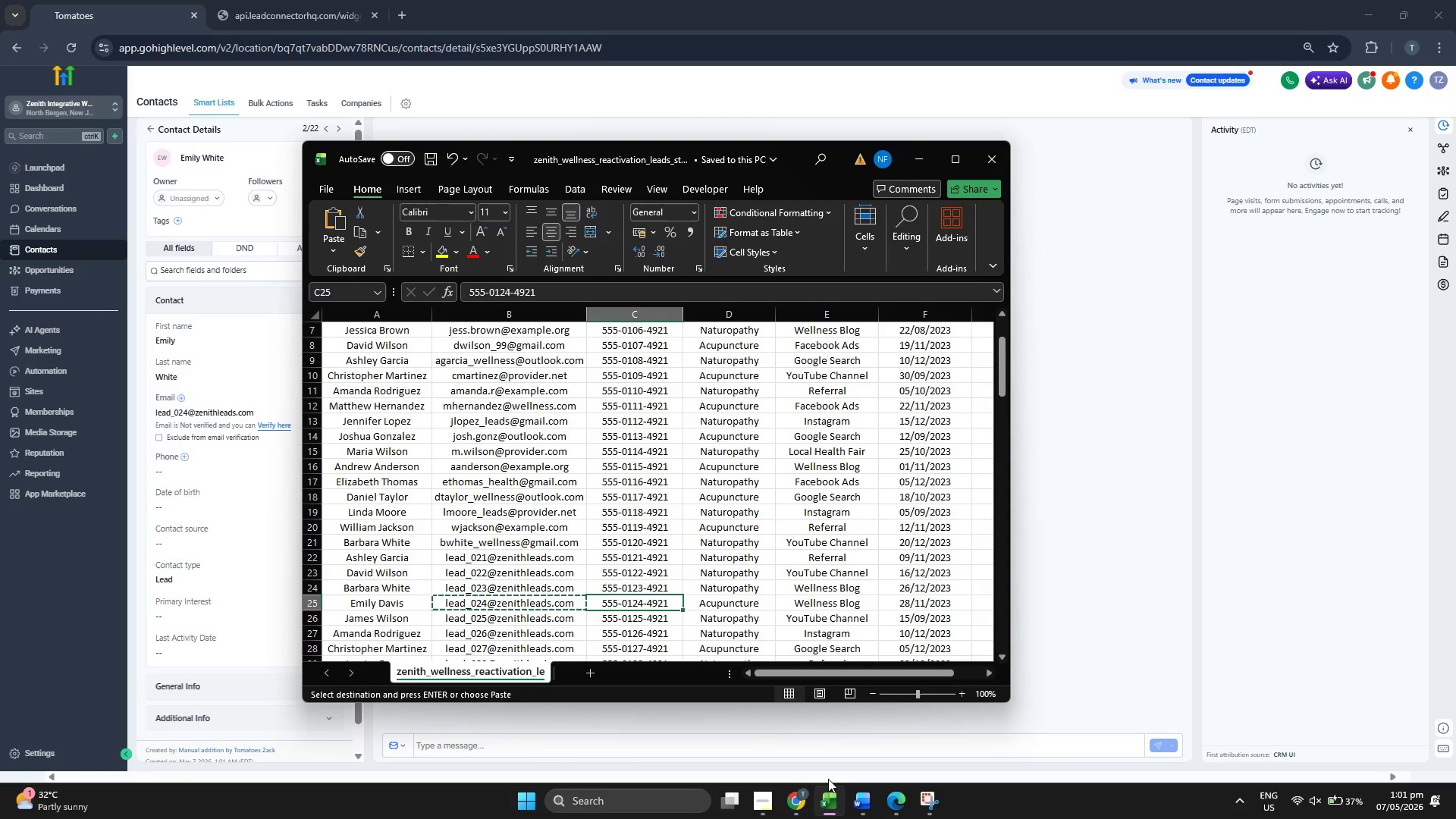 
key(Control+C)
 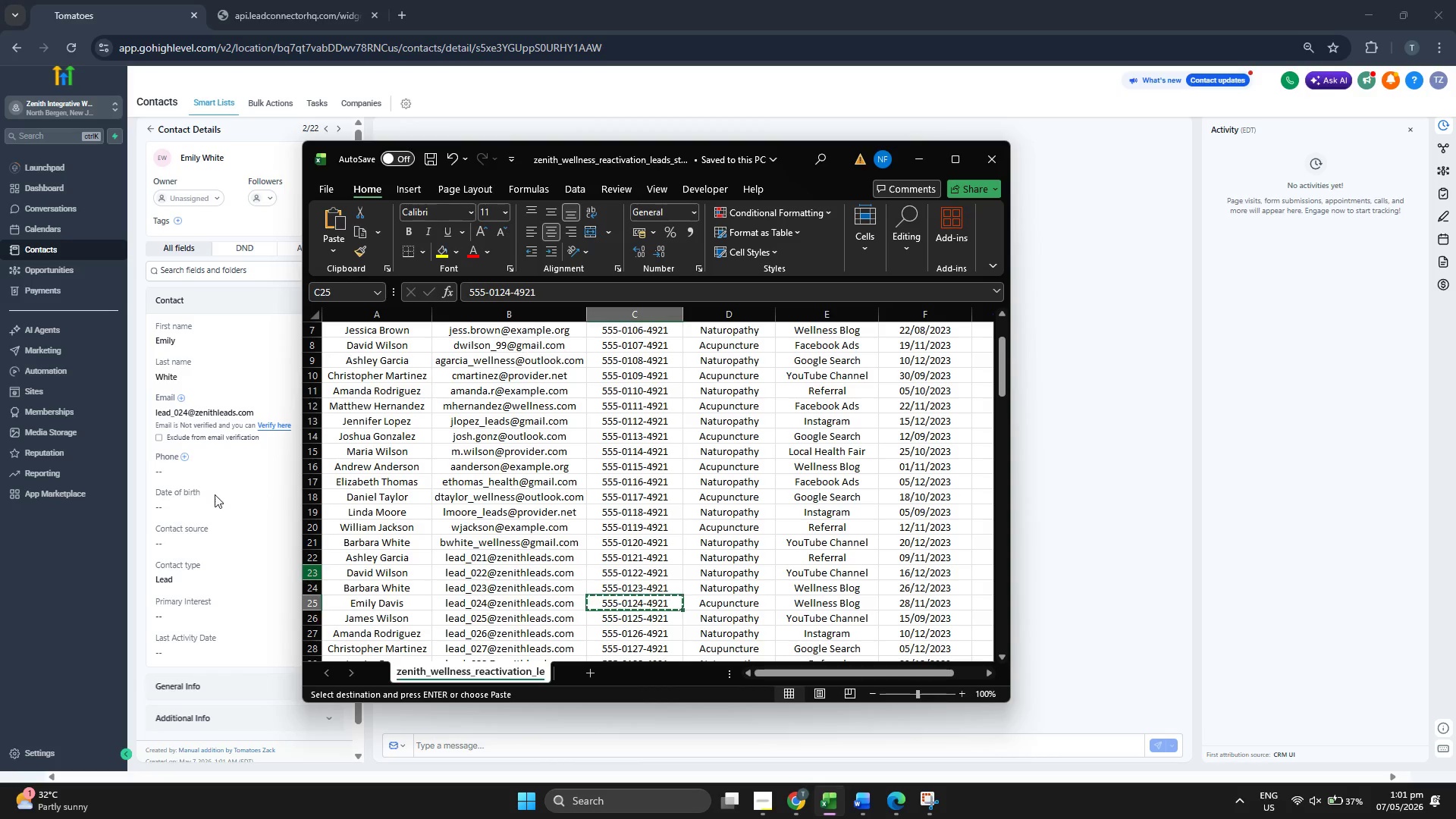 
left_click([208, 466])
 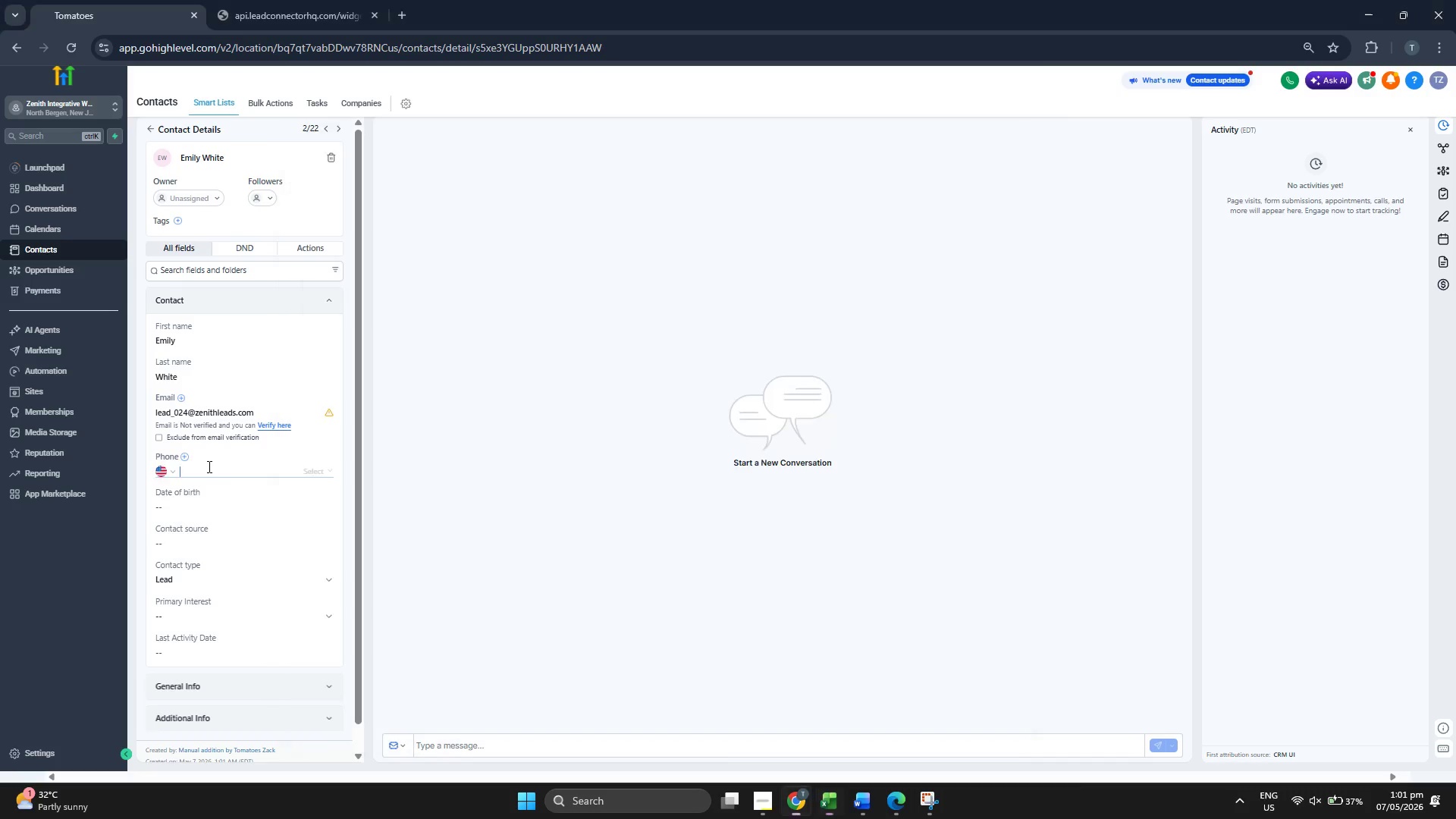 
key(Control+ControlLeft)
 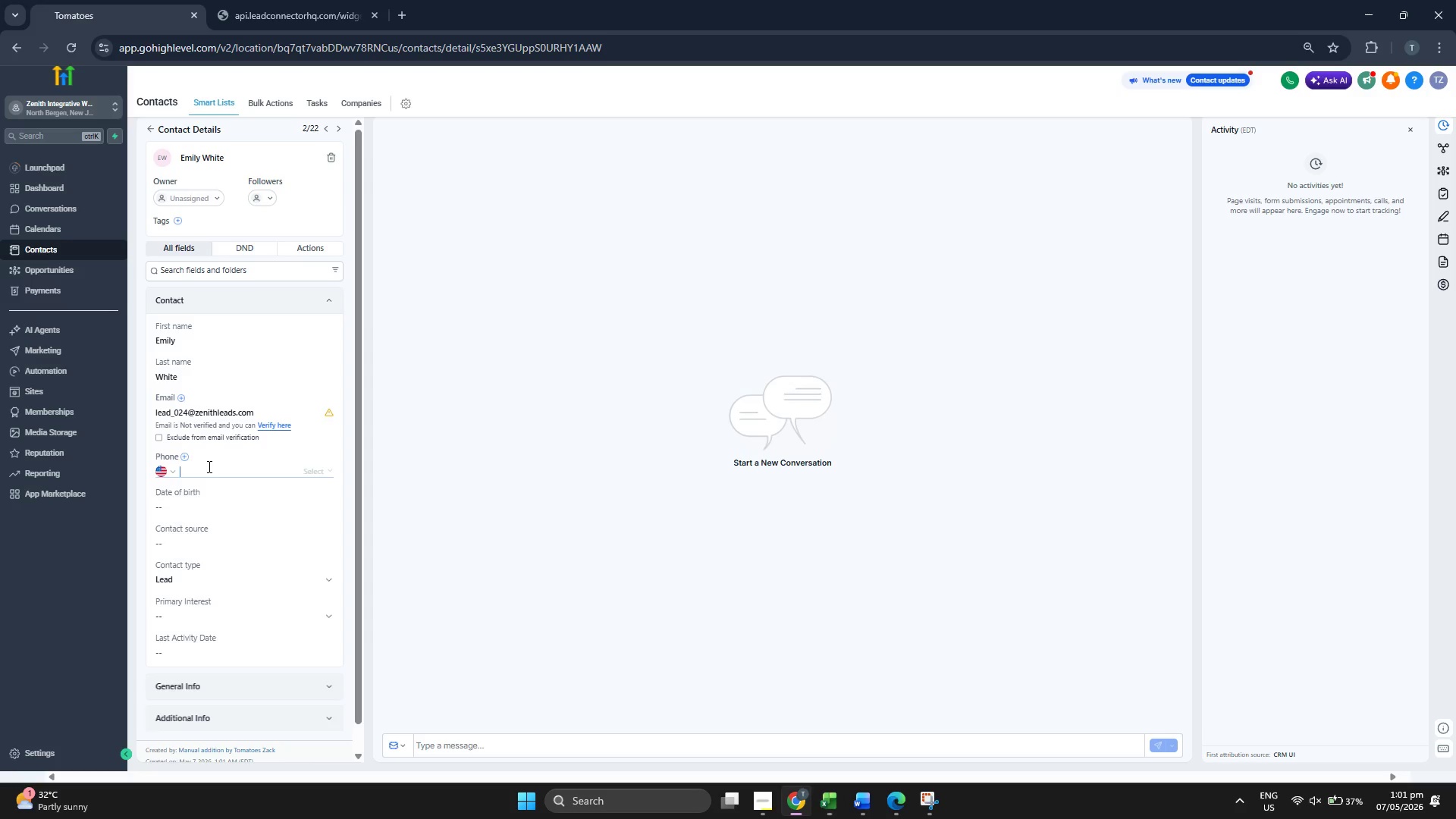 
key(Control+V)
 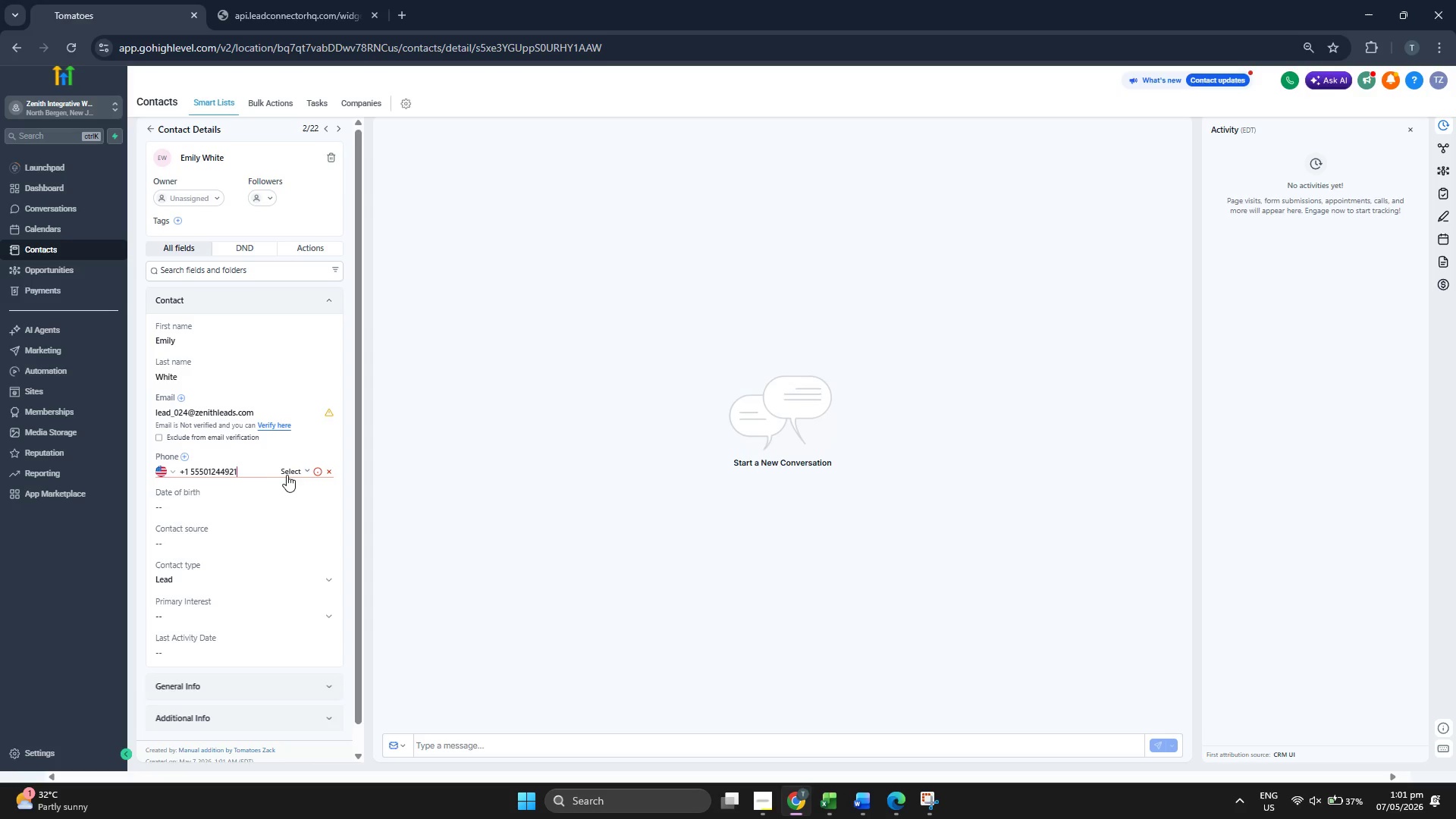 
left_click([288, 475])
 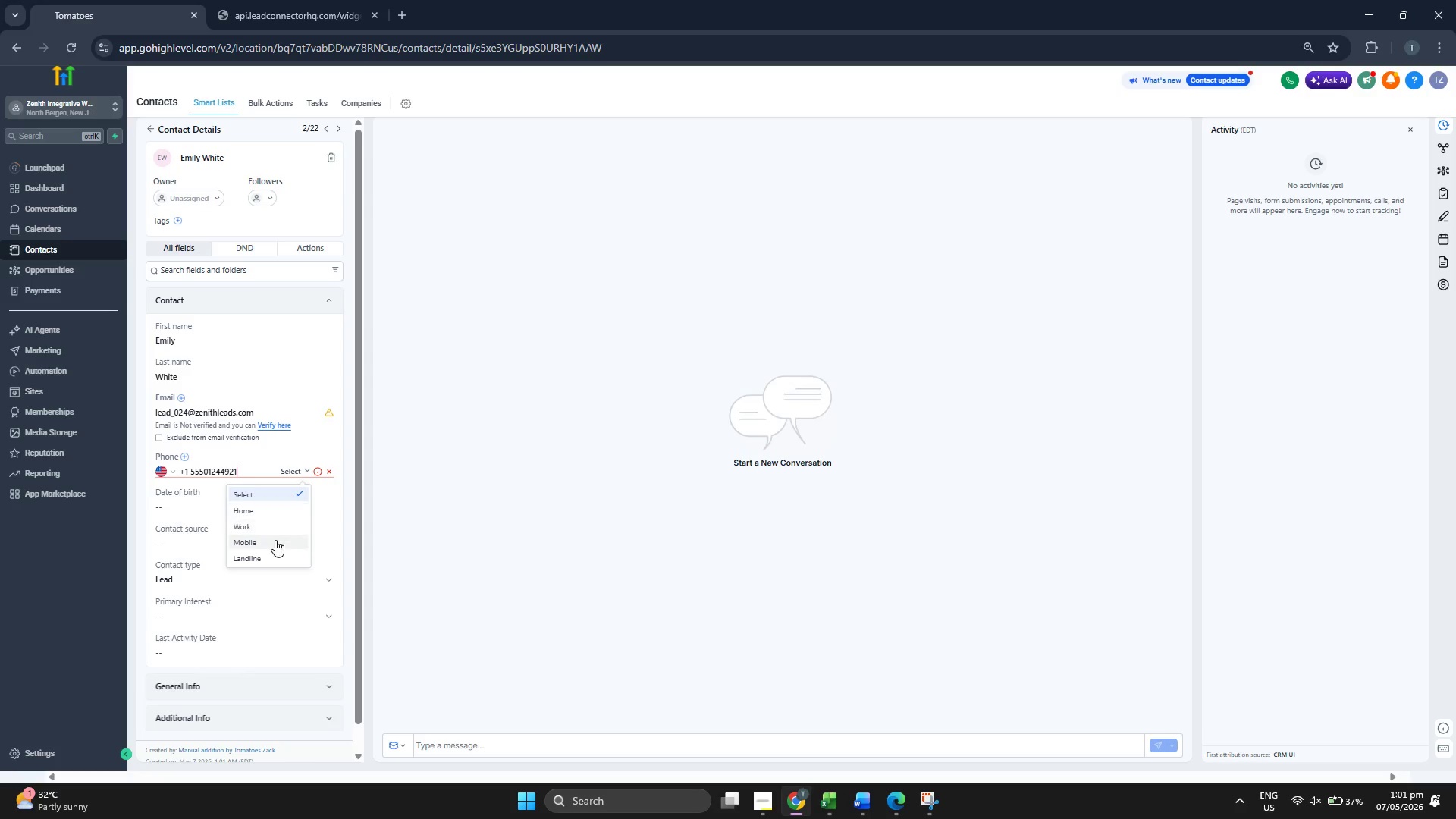 
left_click([271, 544])
 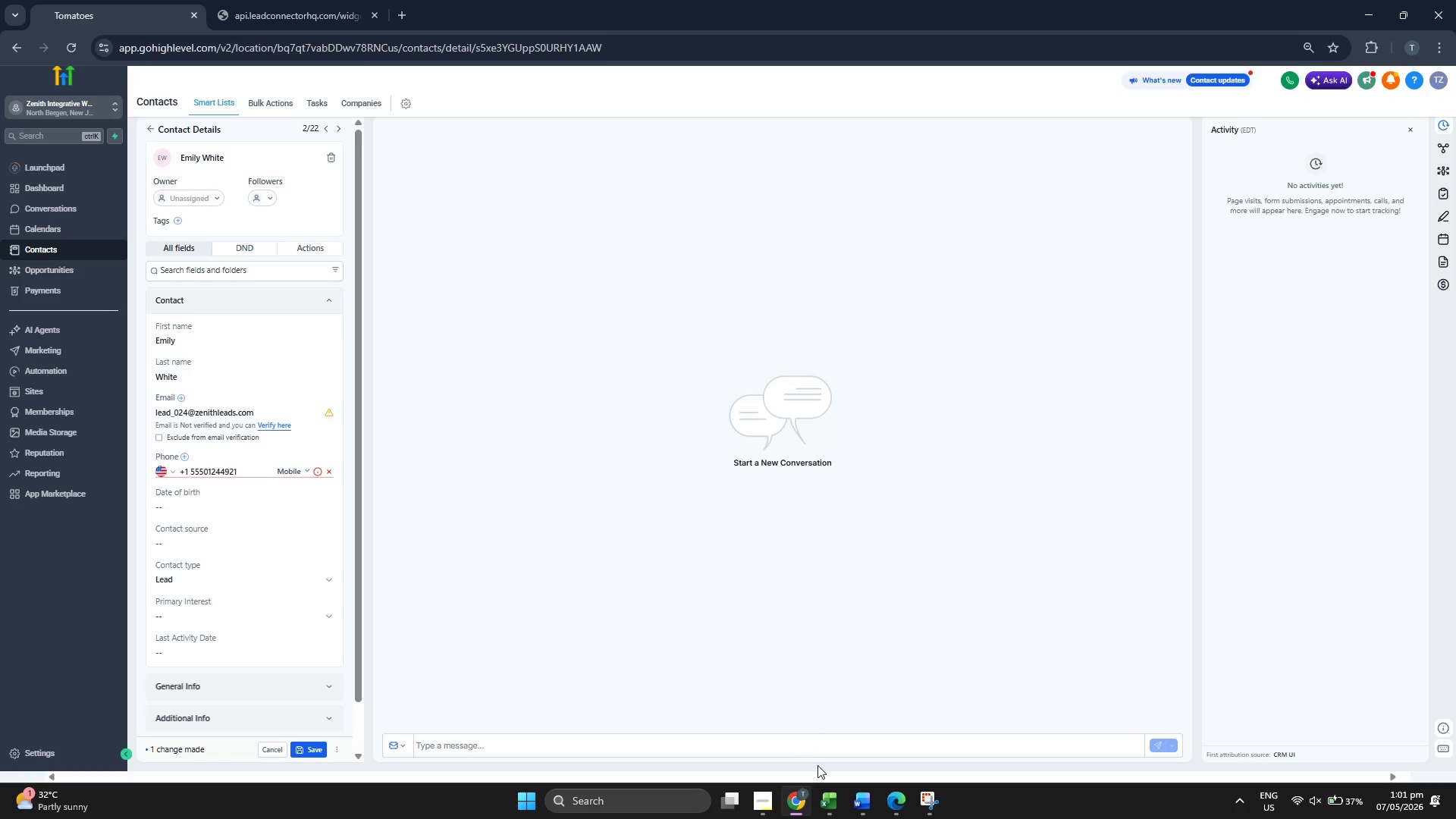 
left_click([824, 796])
 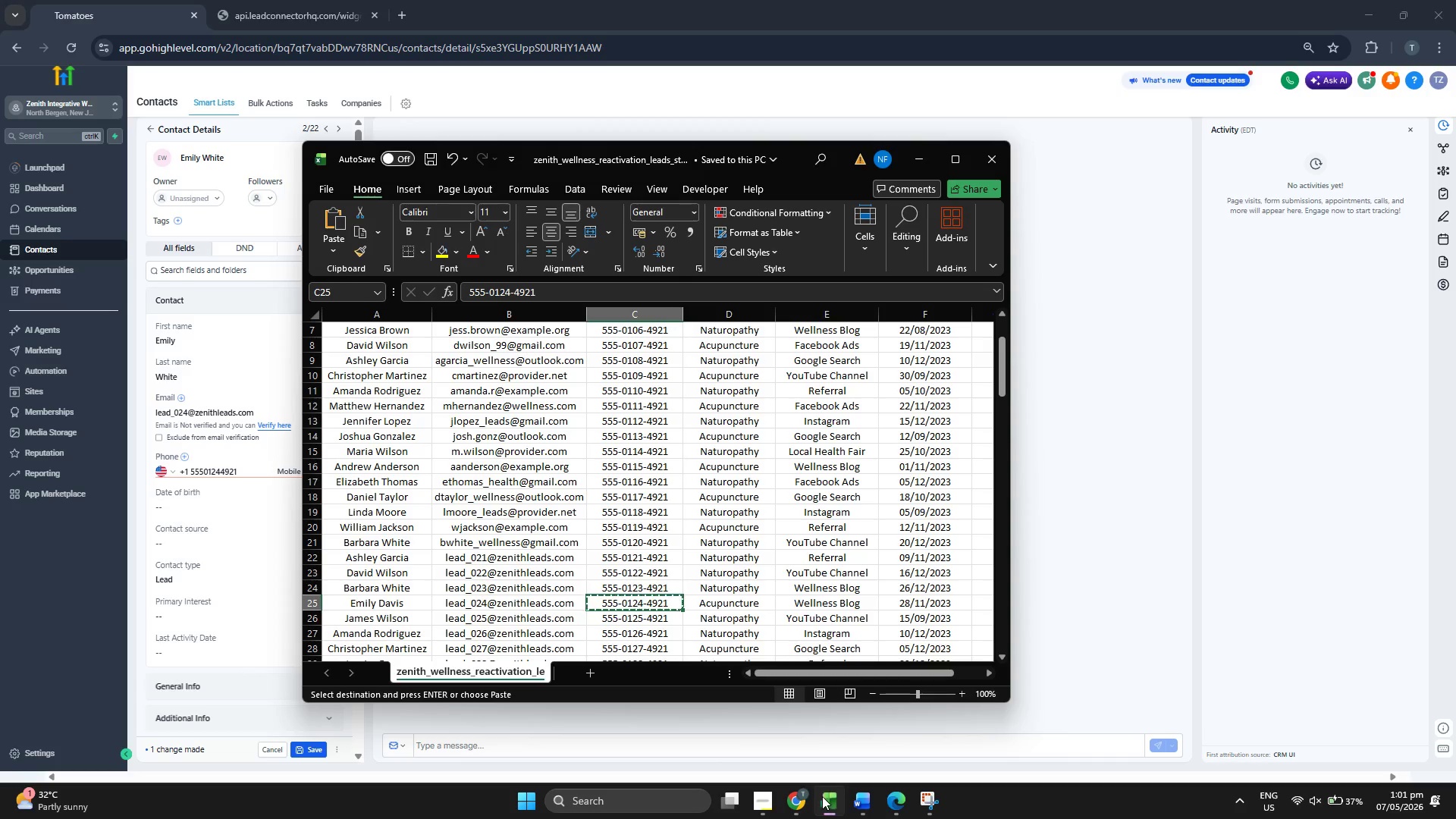 
key(ArrowRight)
 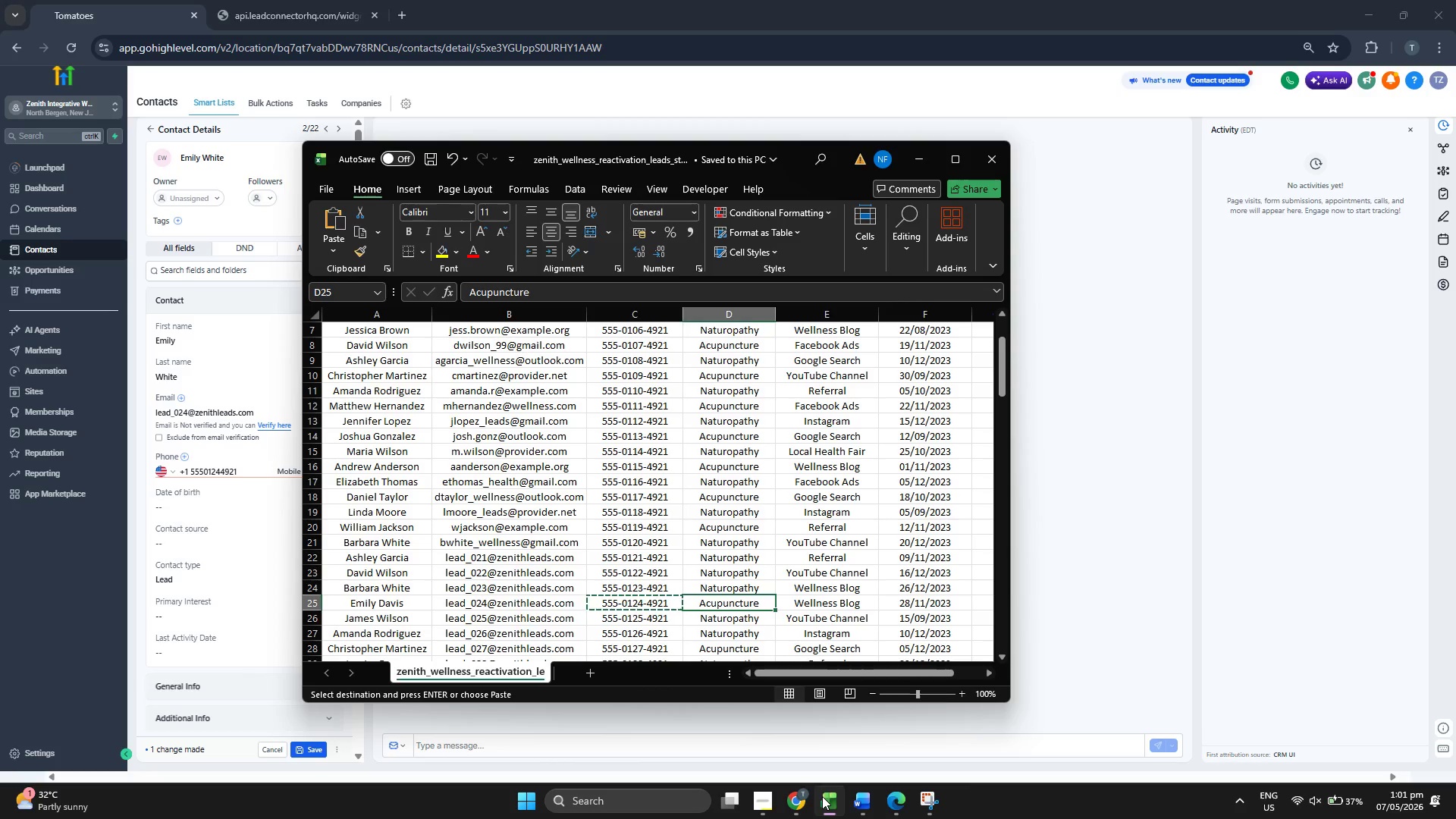 
key(ArrowRight)
 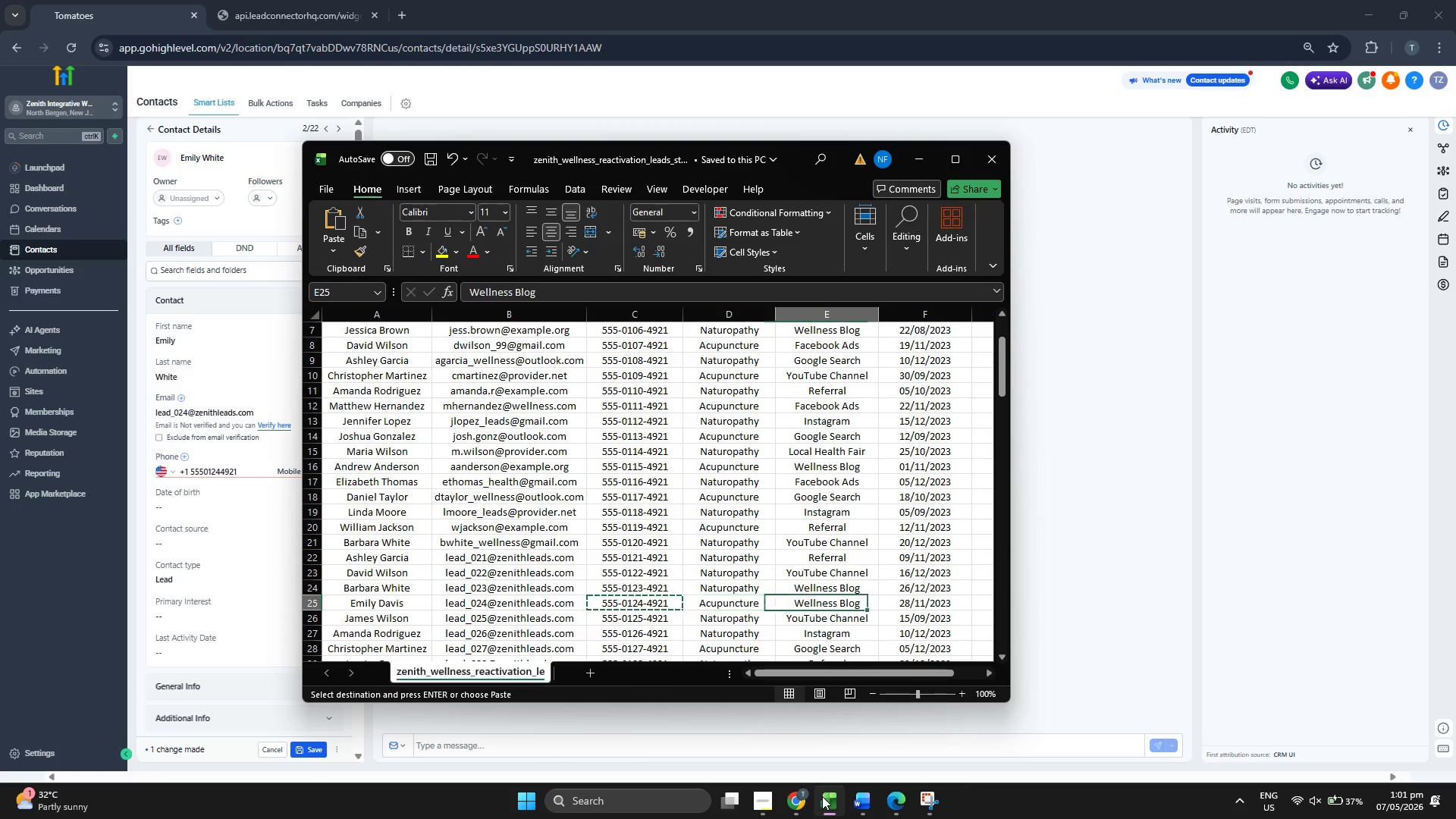 
key(Control+ControlLeft)
 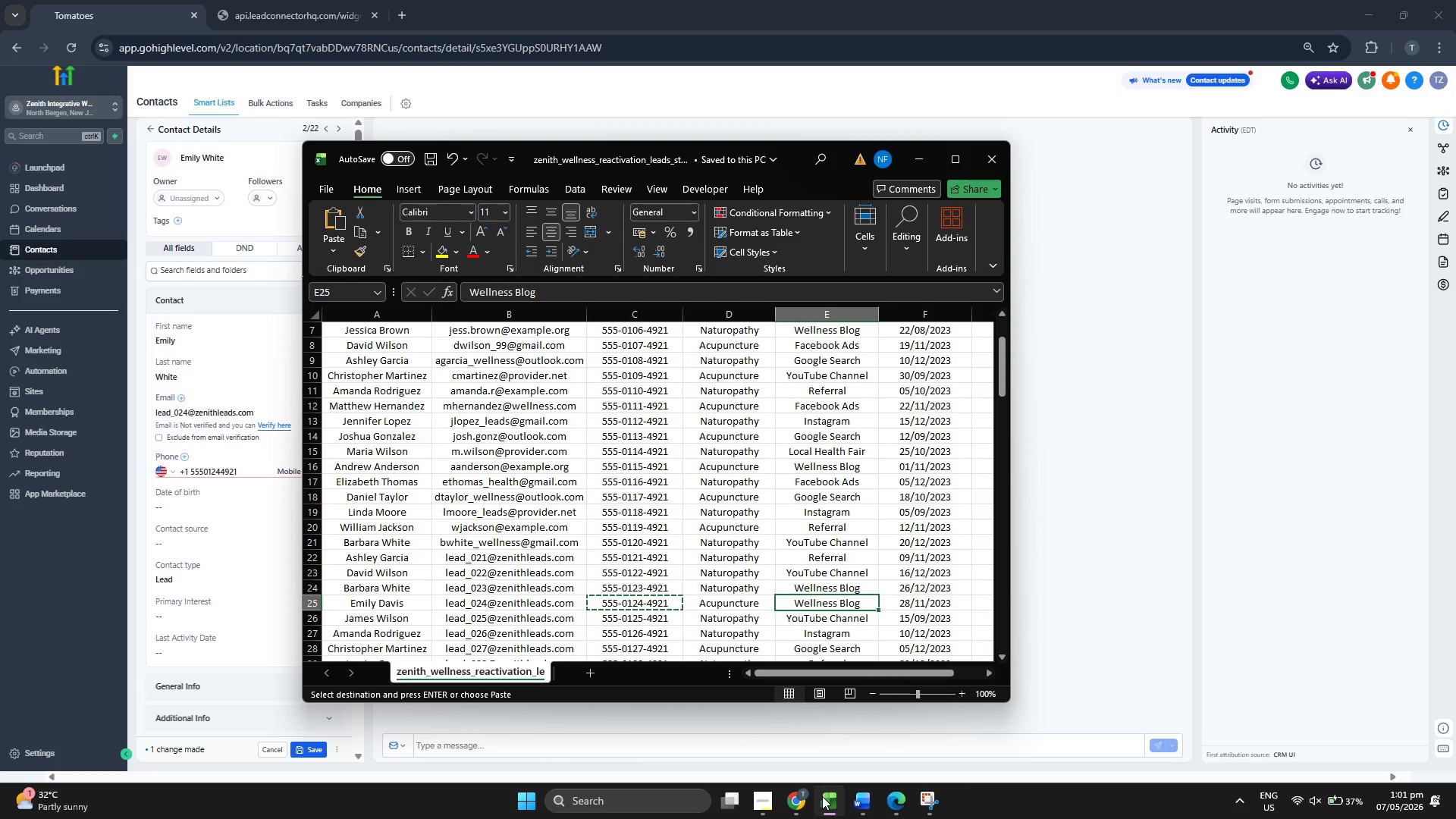 
key(Control+C)
 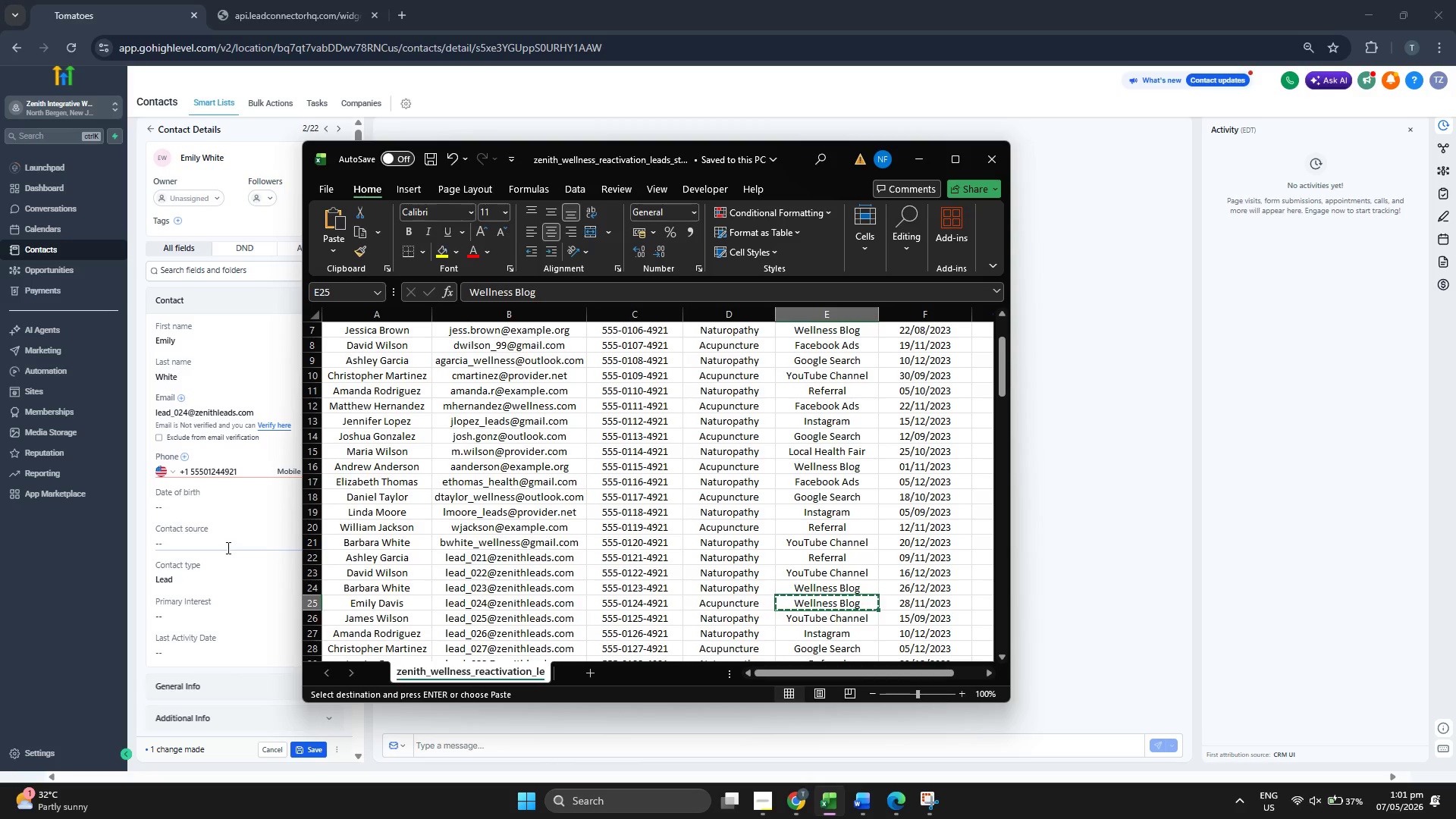 
left_click([227, 548])
 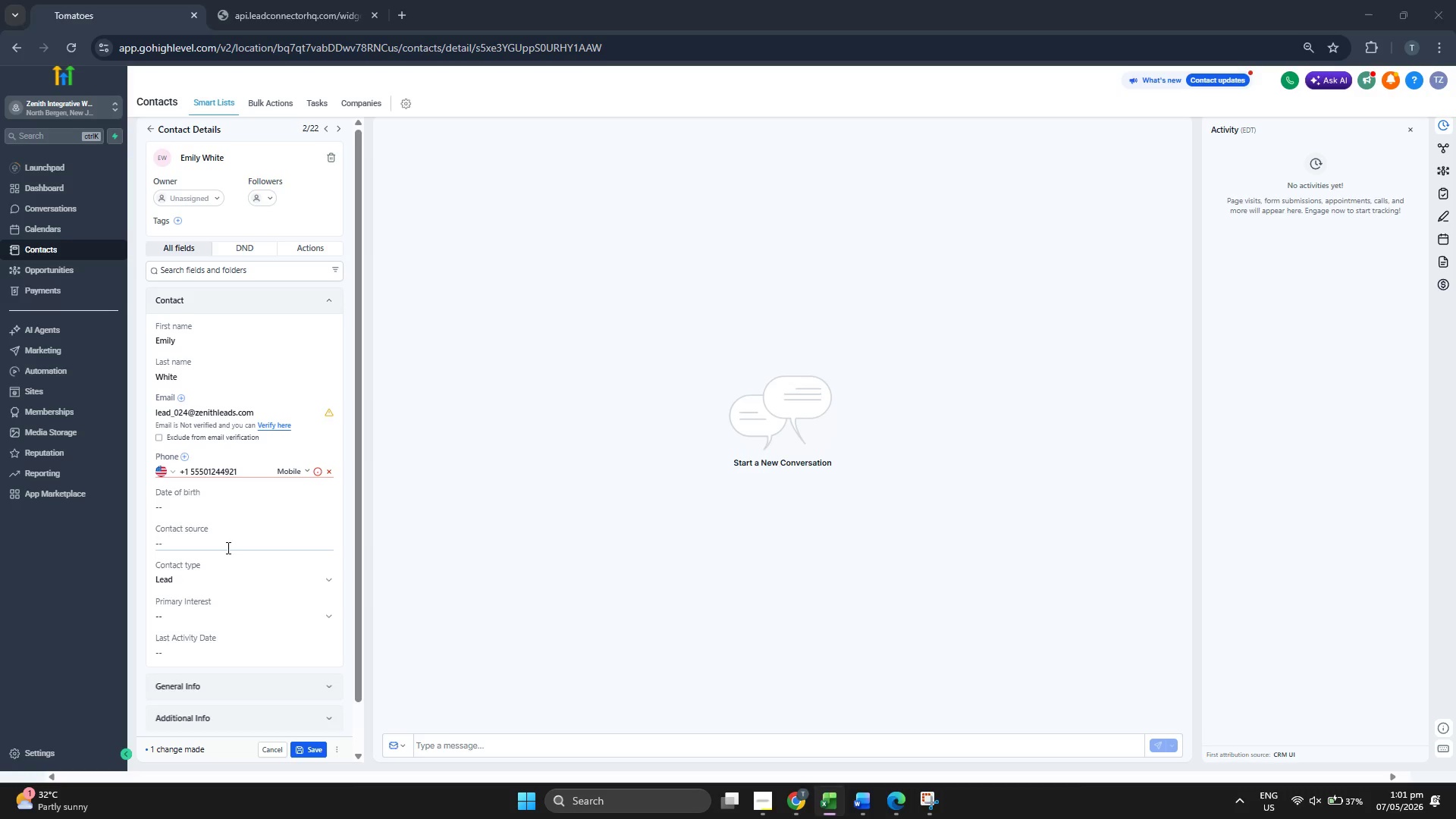 
key(Control+ControlLeft)
 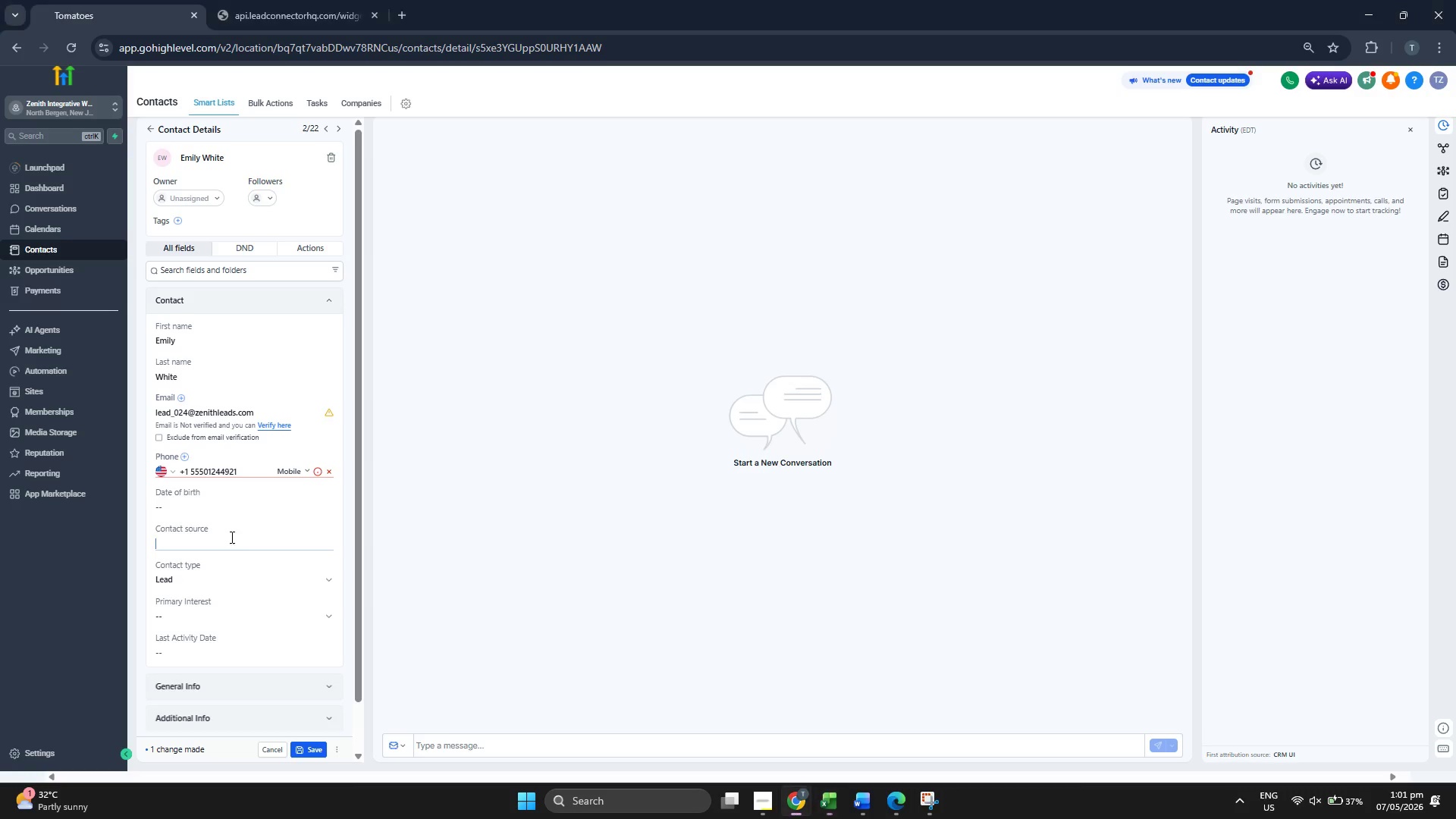 
key(Control+V)
 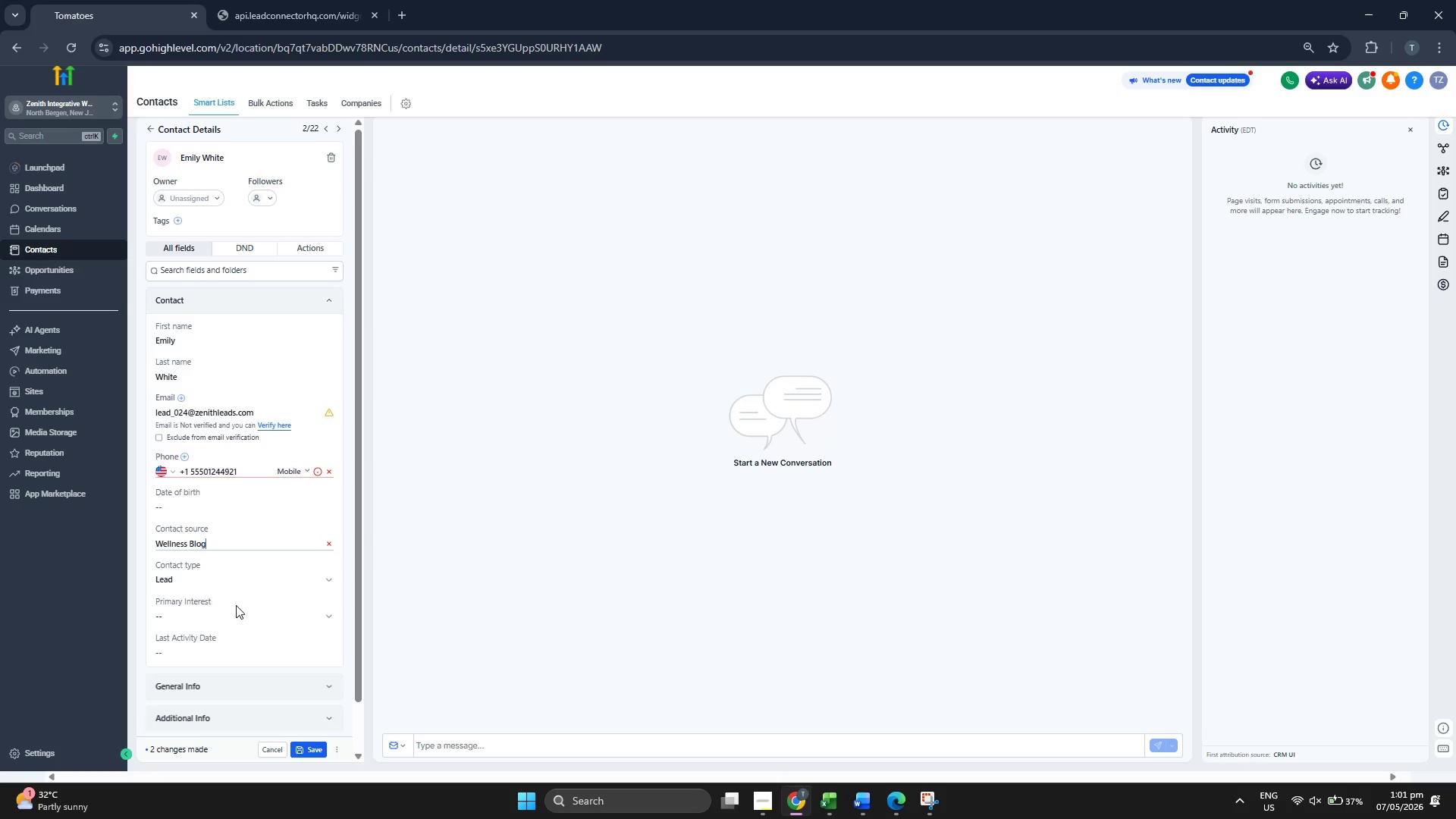 
left_click([234, 610])
 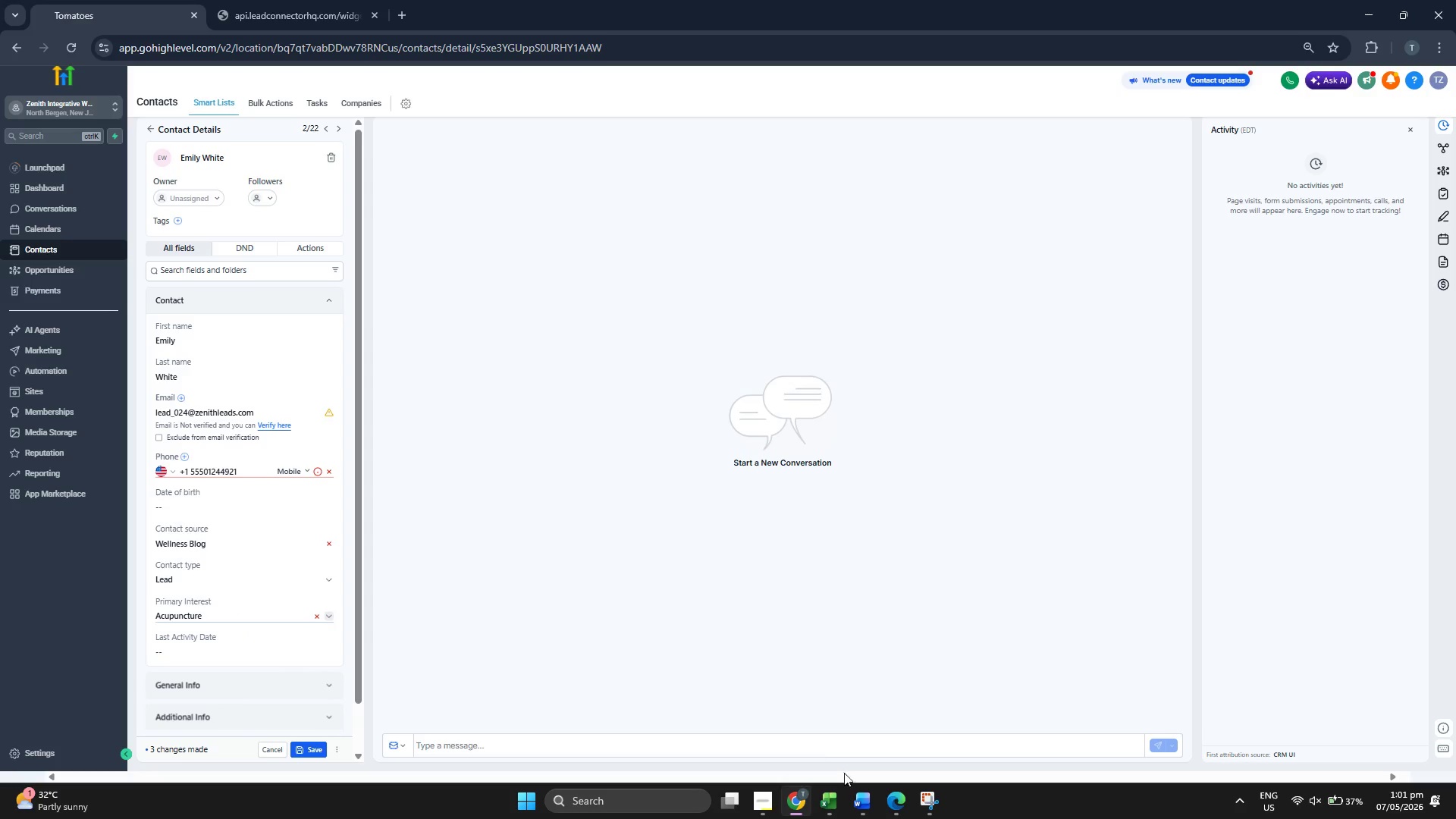 
left_click([832, 799])
 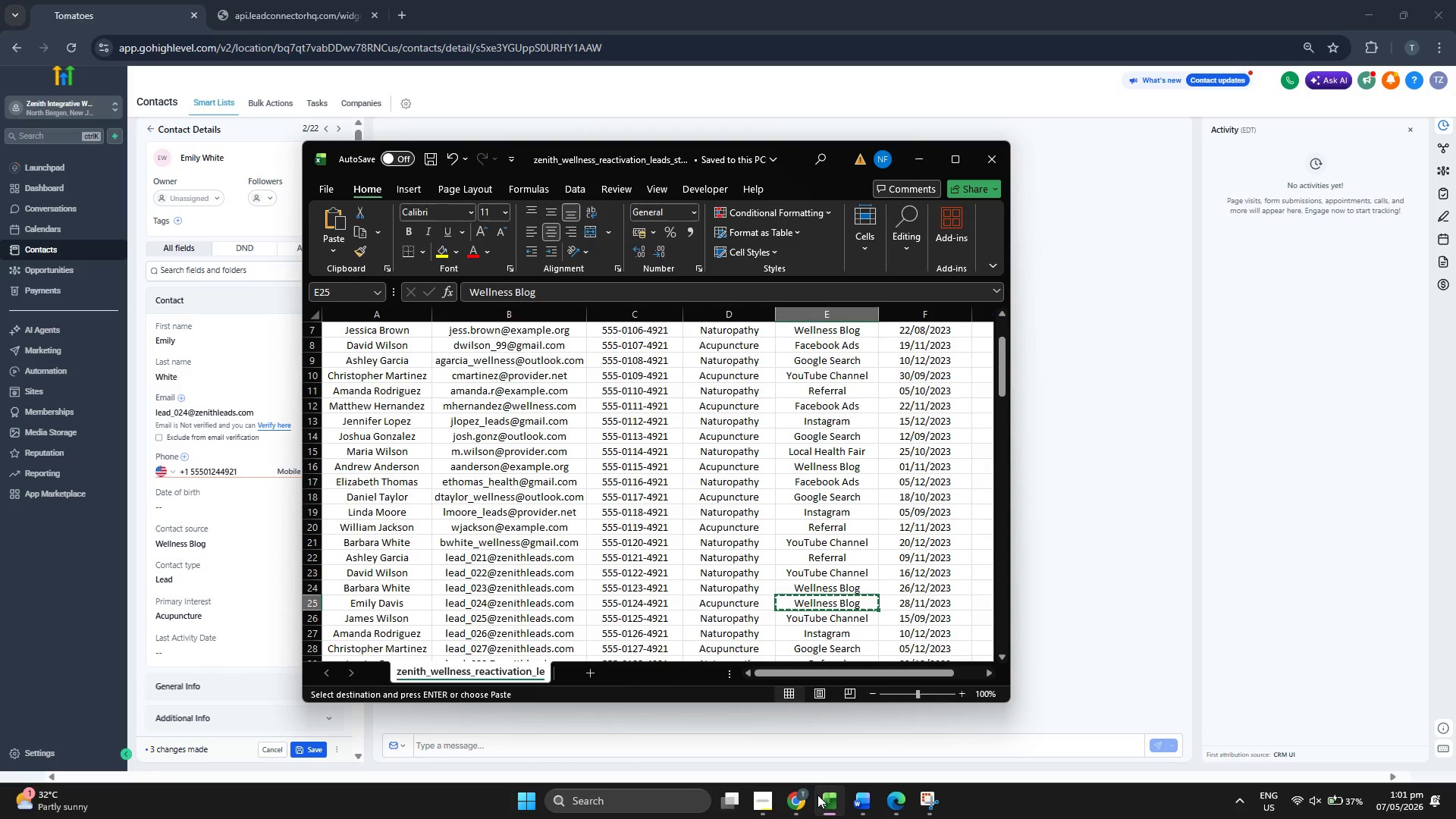 
left_click([235, 652])
 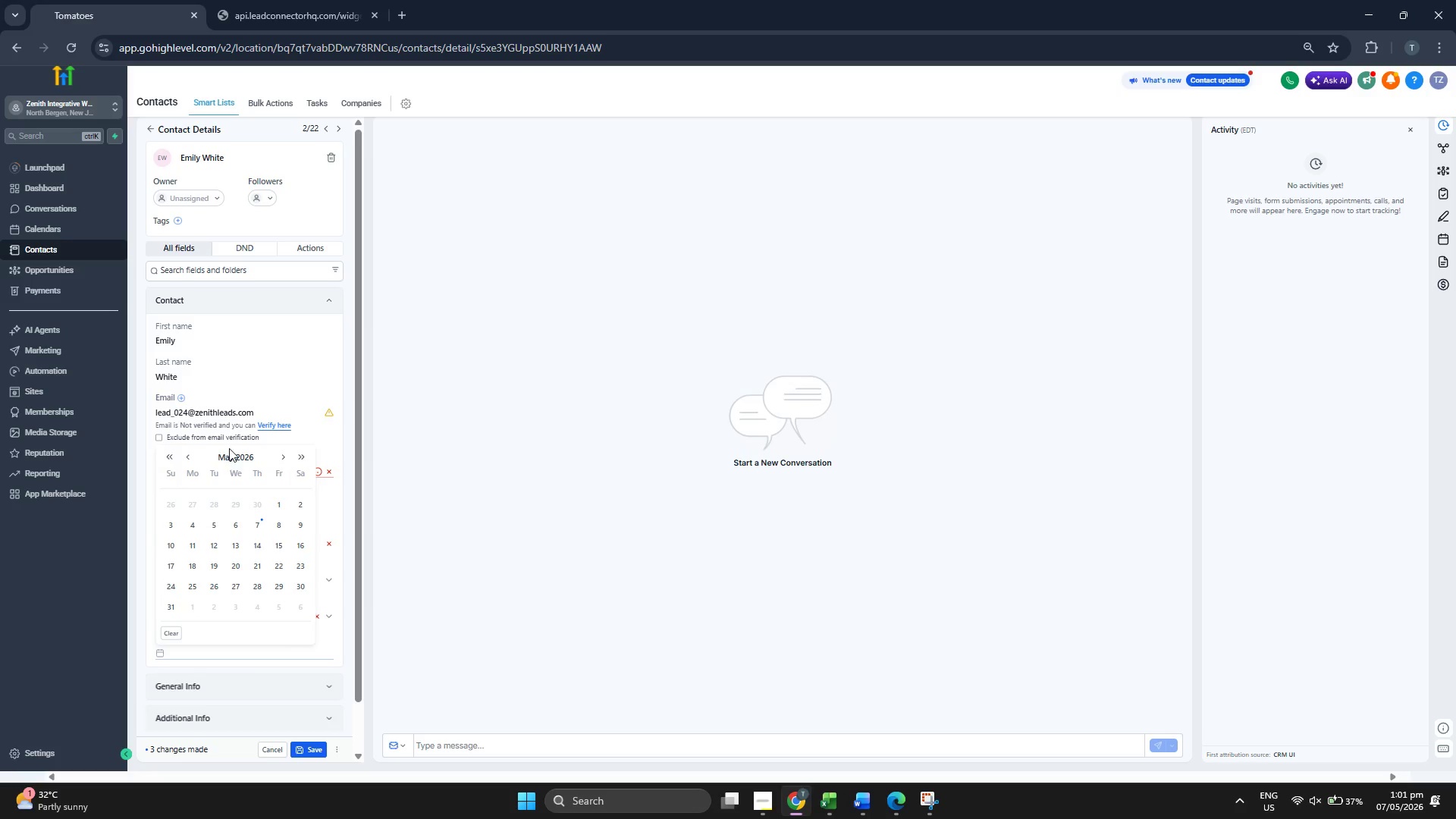 
left_click([237, 456])
 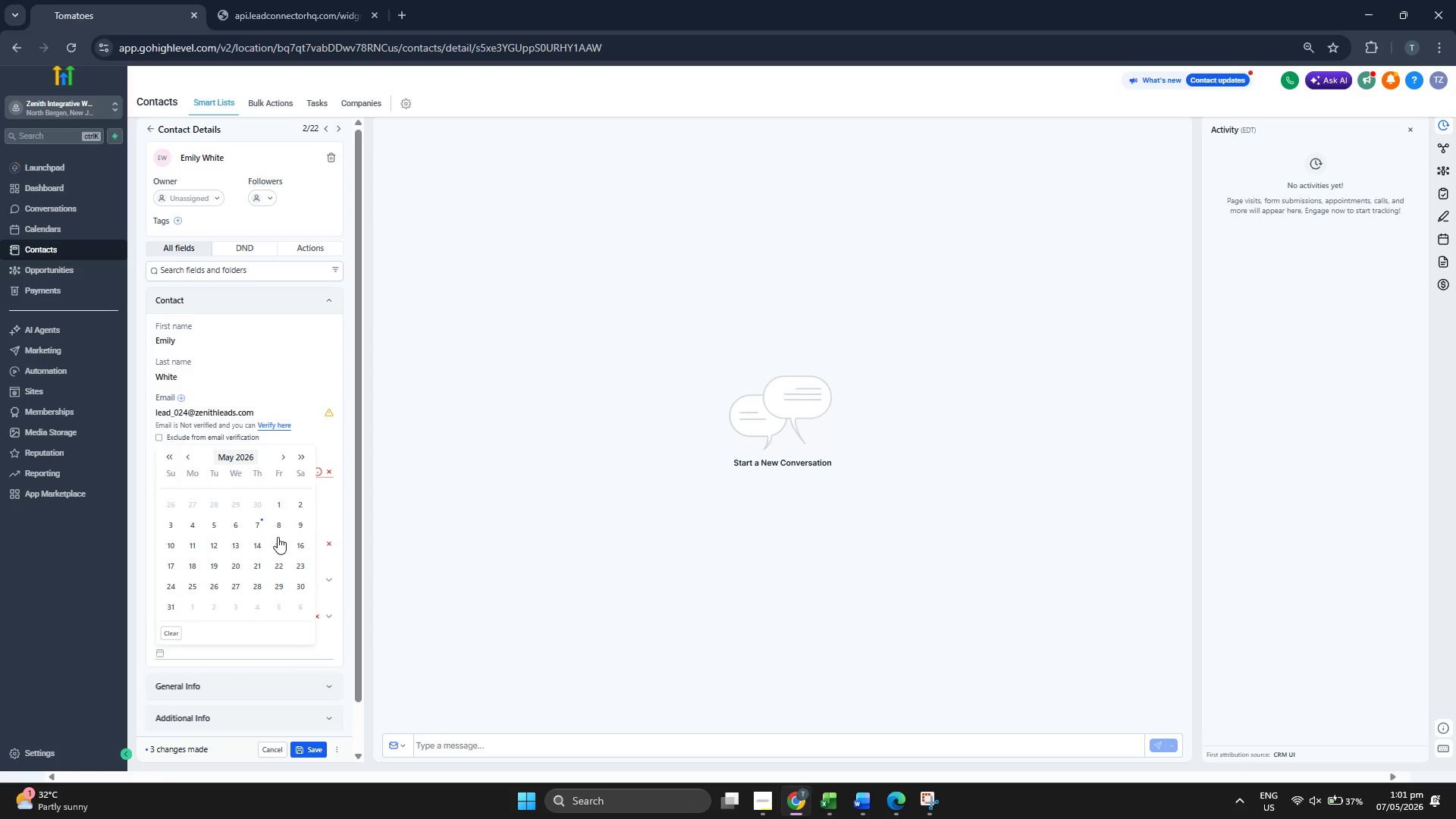 
scroll: coordinate [278, 537], scroll_direction: up, amount: 1.0
 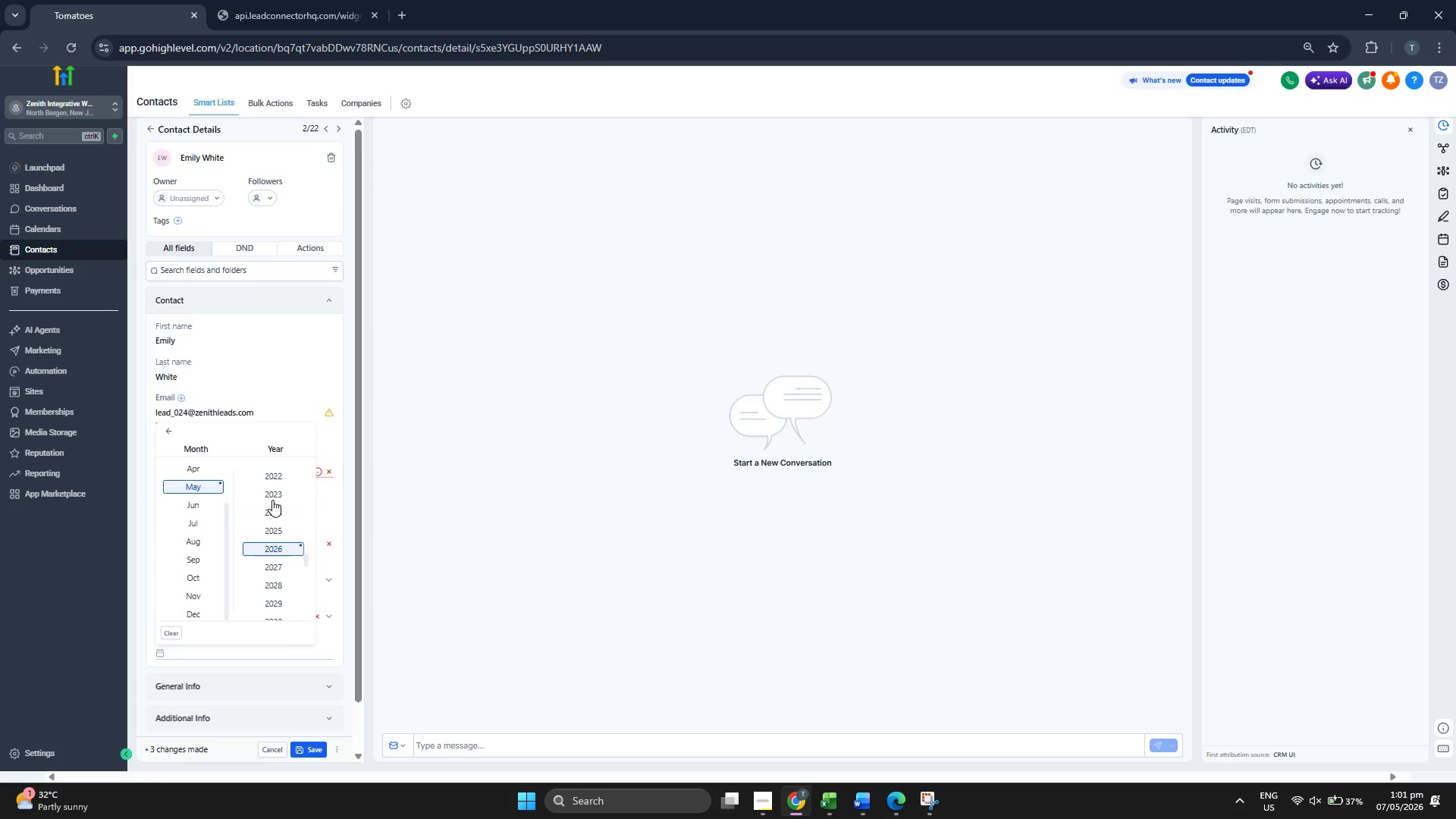 
left_click([272, 494])
 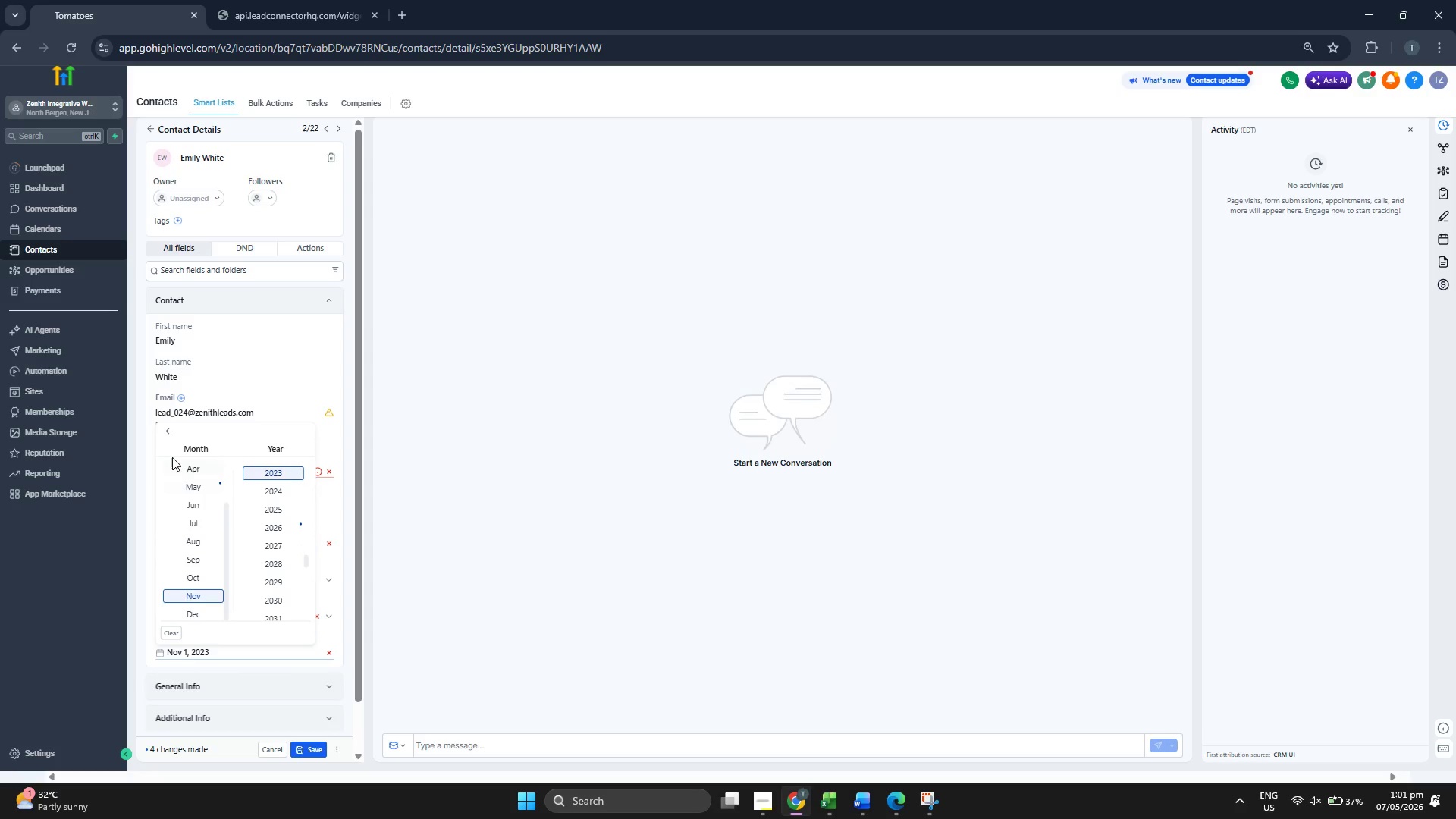 
left_click([169, 431])
 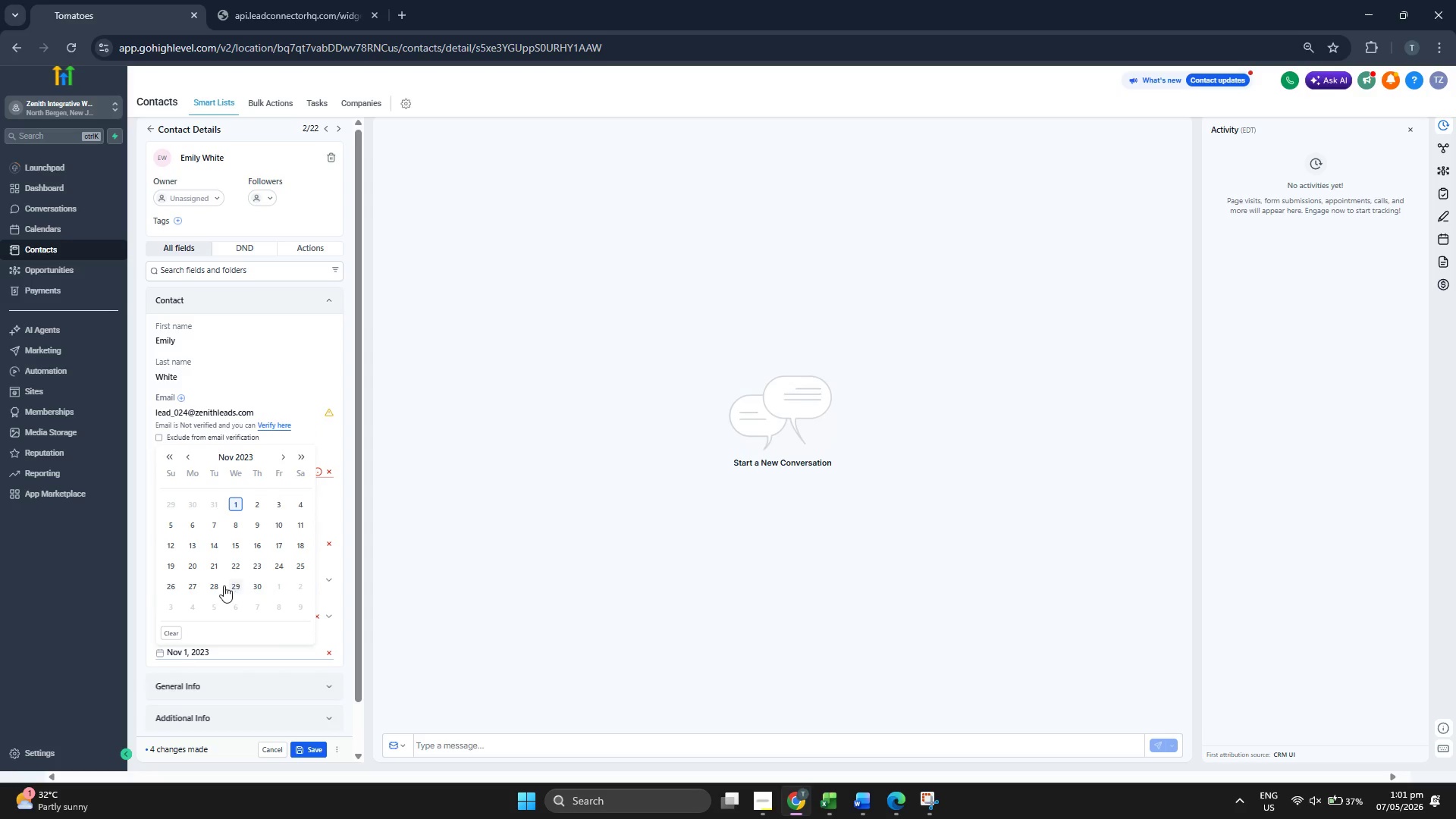 
left_click([219, 585])
 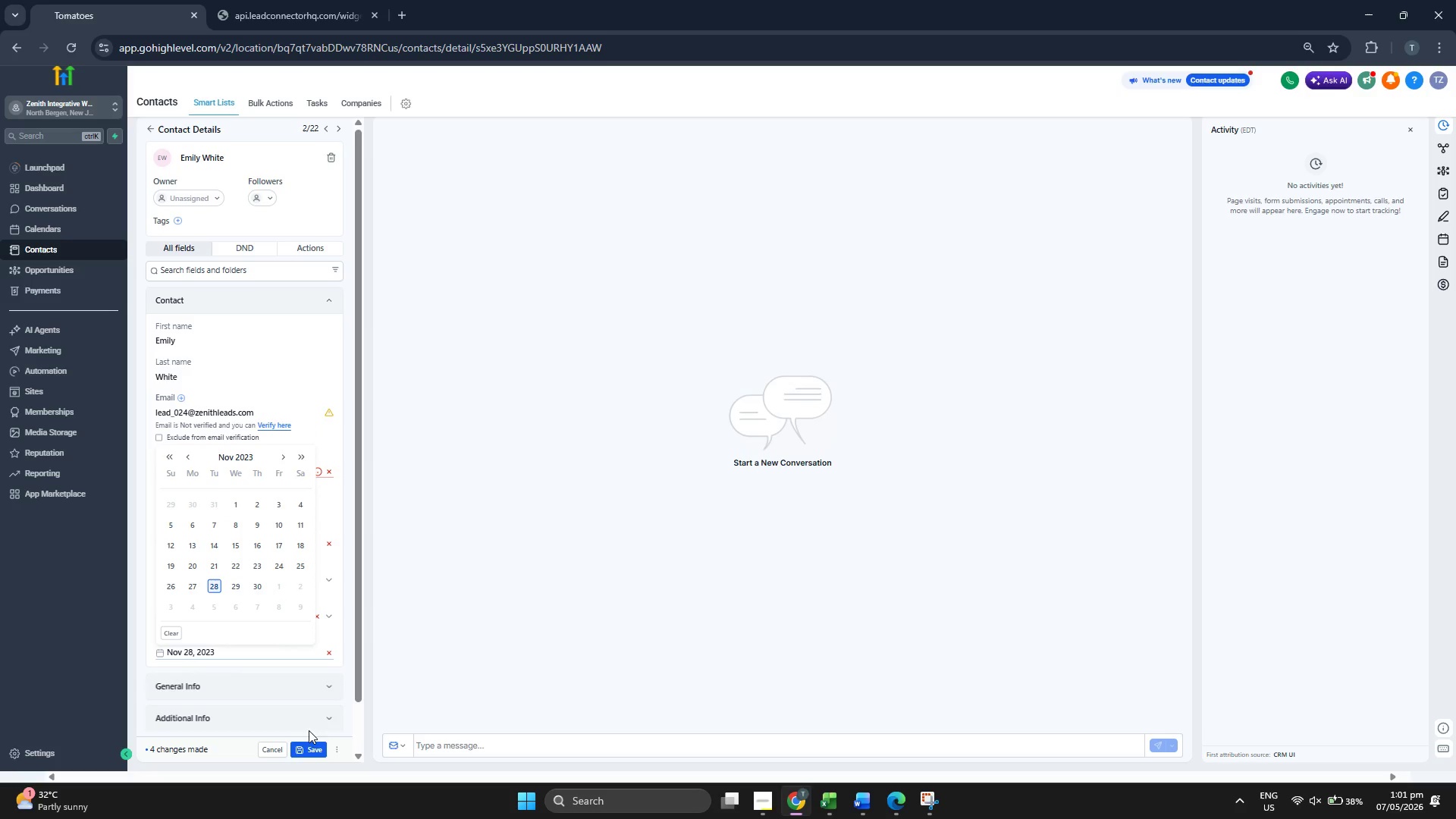 
left_click([309, 742])
 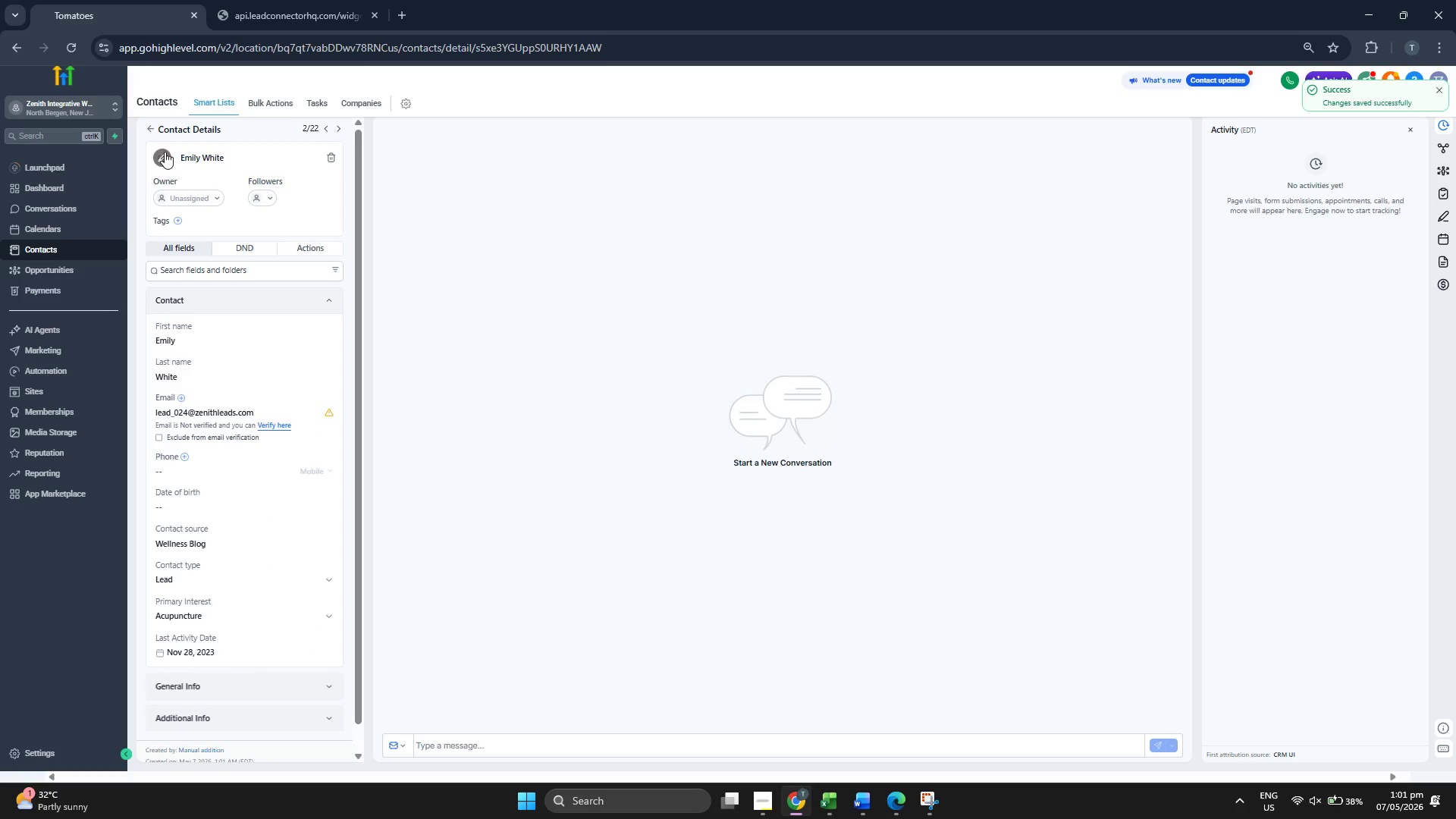 
left_click([152, 127])
 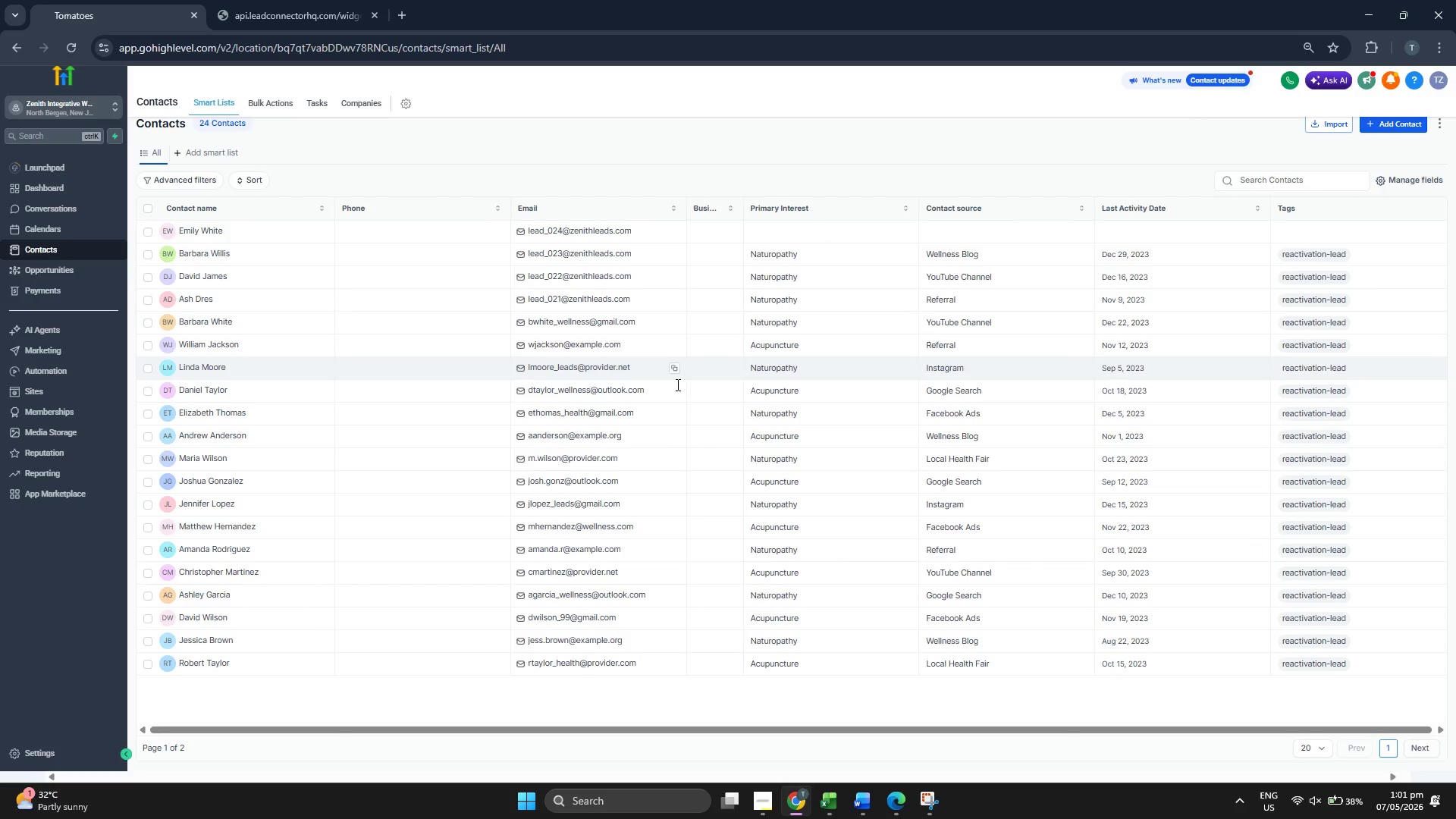 
wait(5.31)
 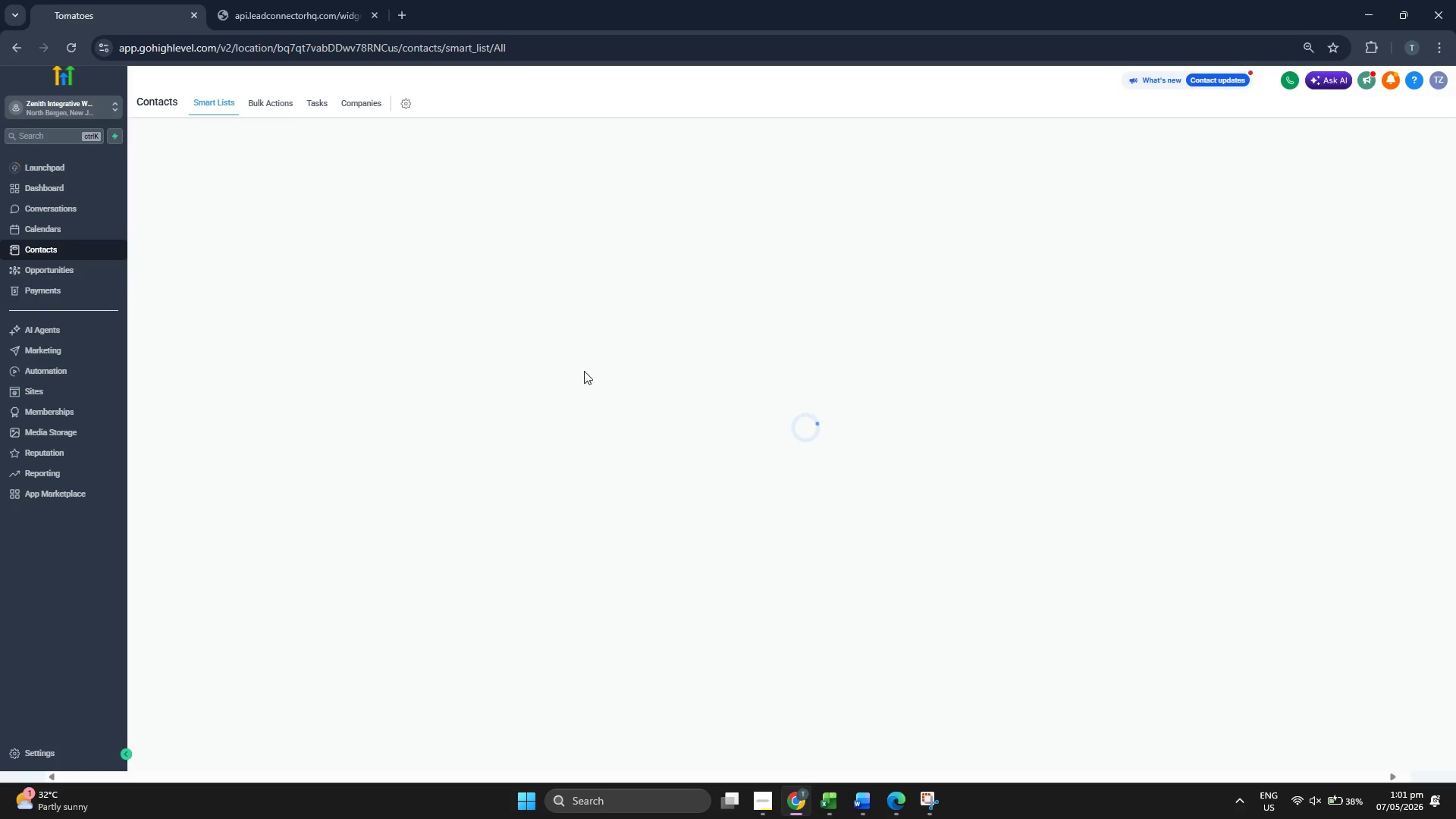 
left_click([1398, 127])
 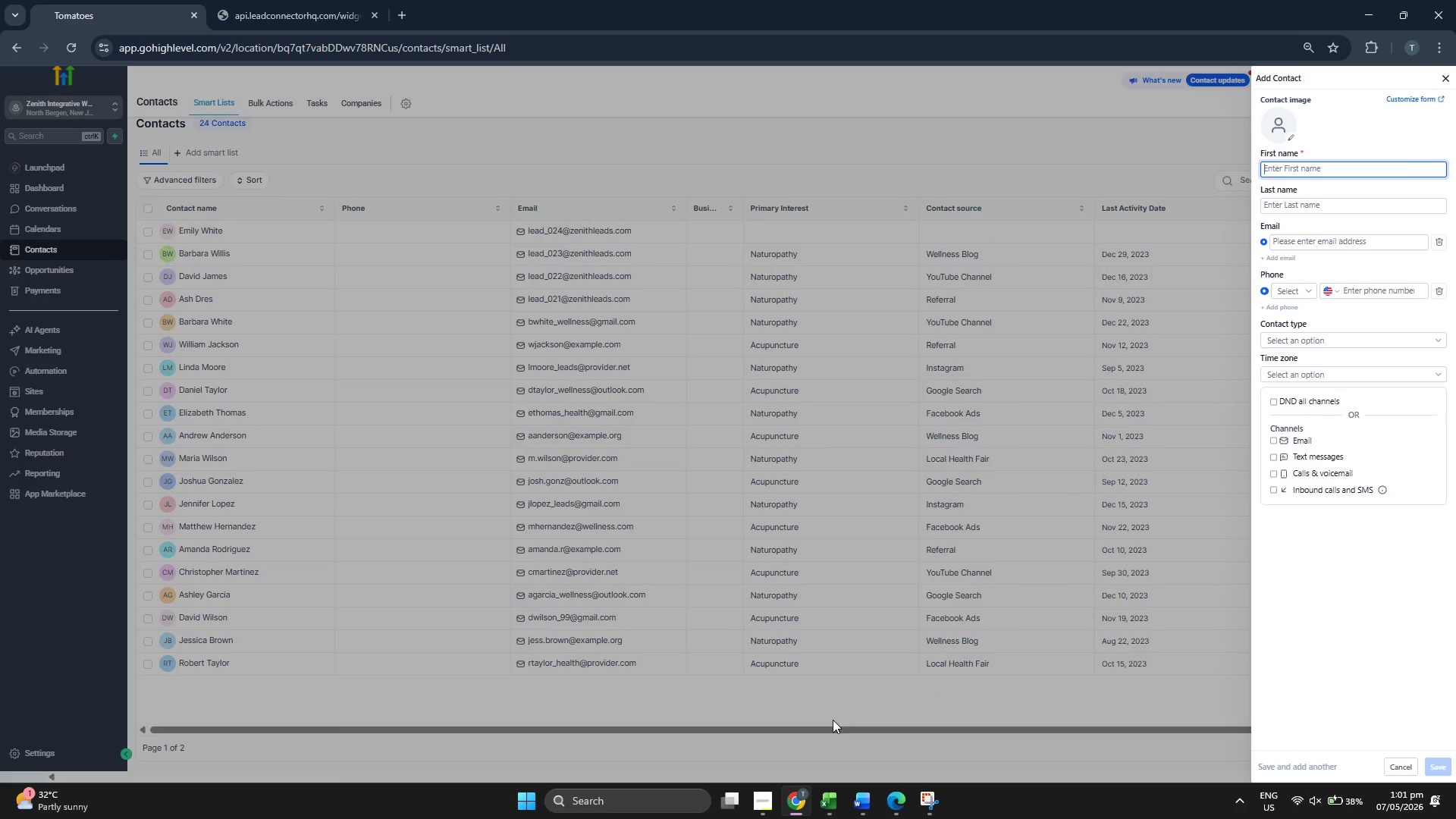 
wait(5.23)
 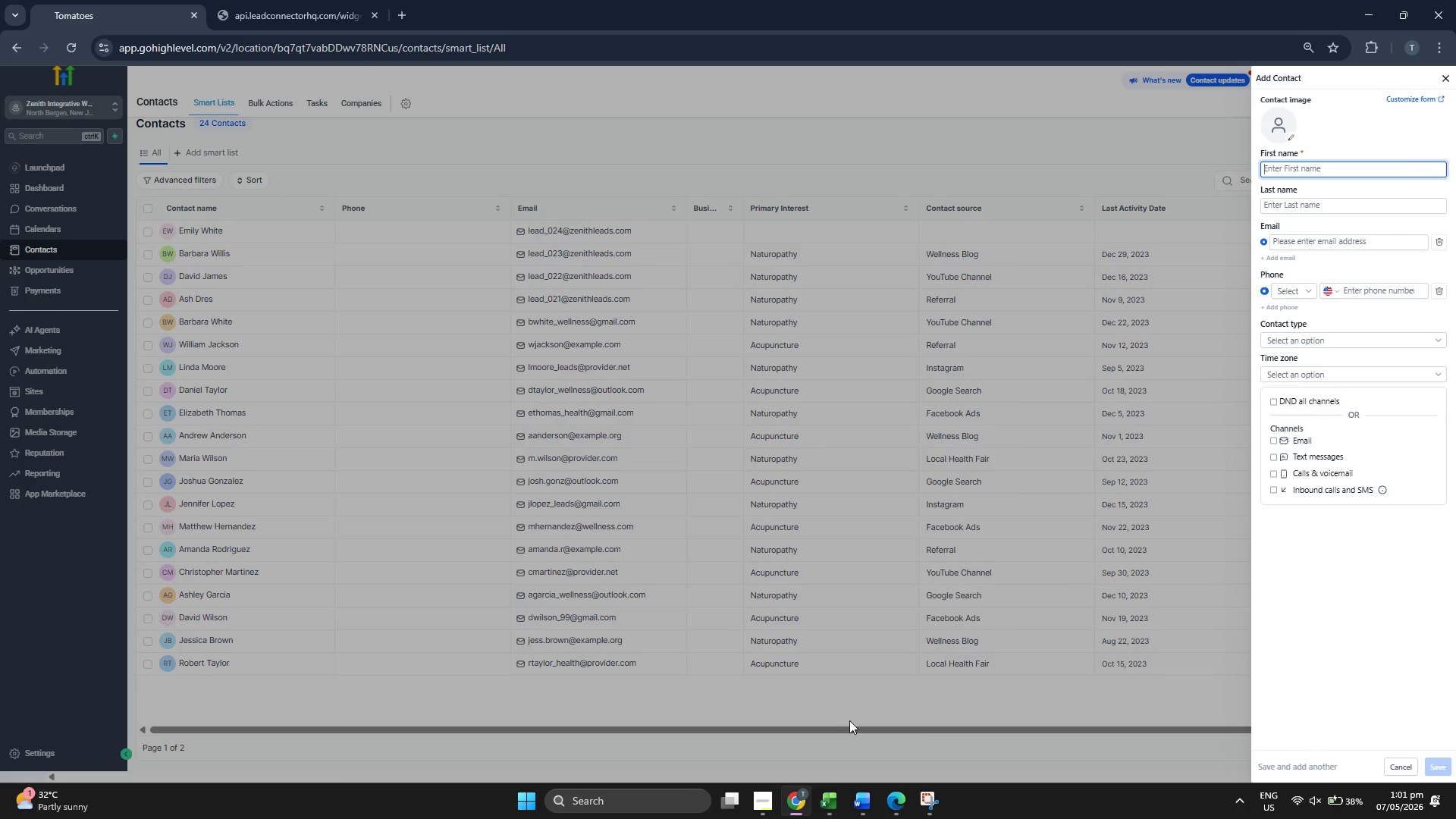 
double_click([835, 801])
 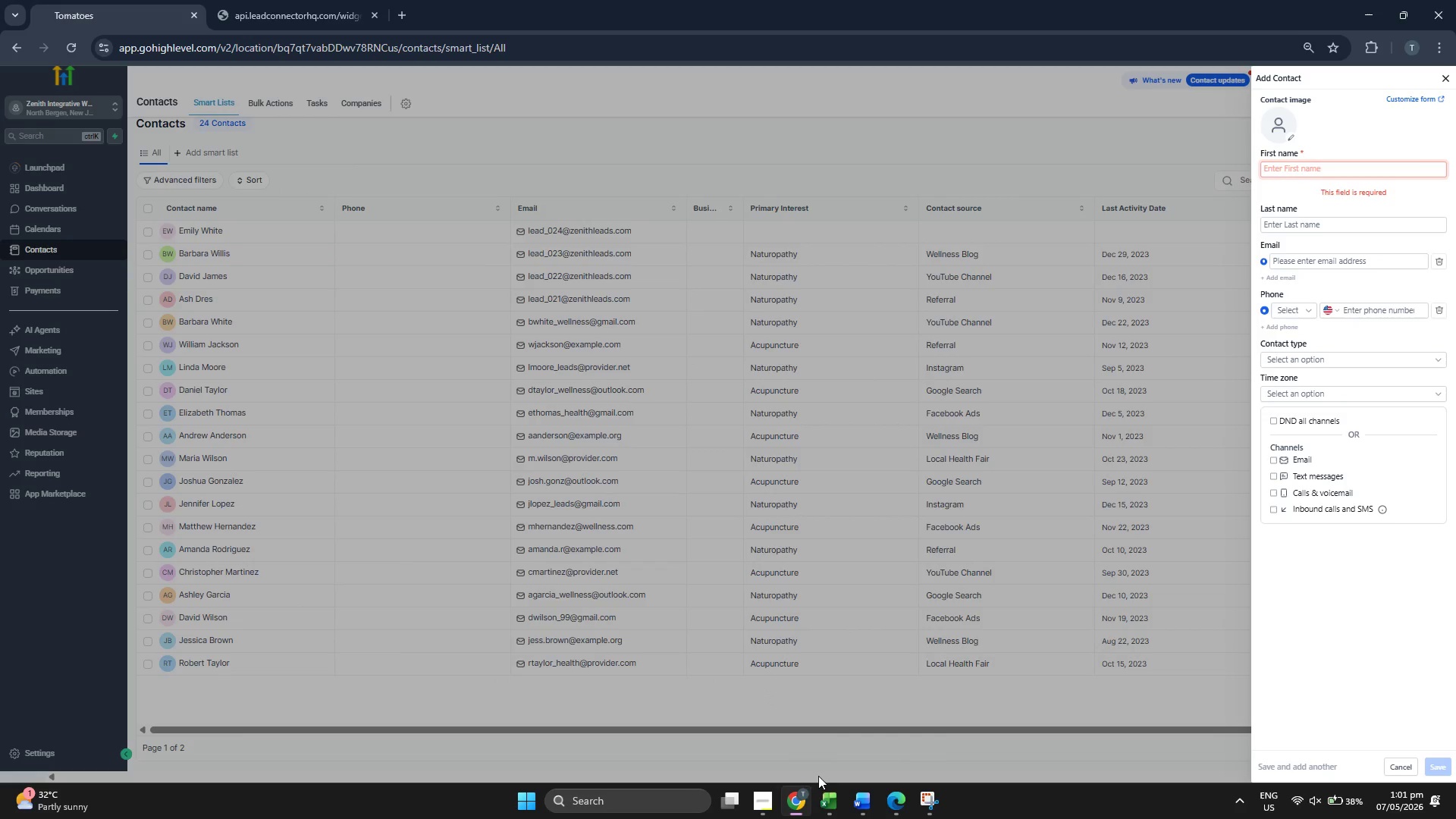 
left_click([824, 797])
 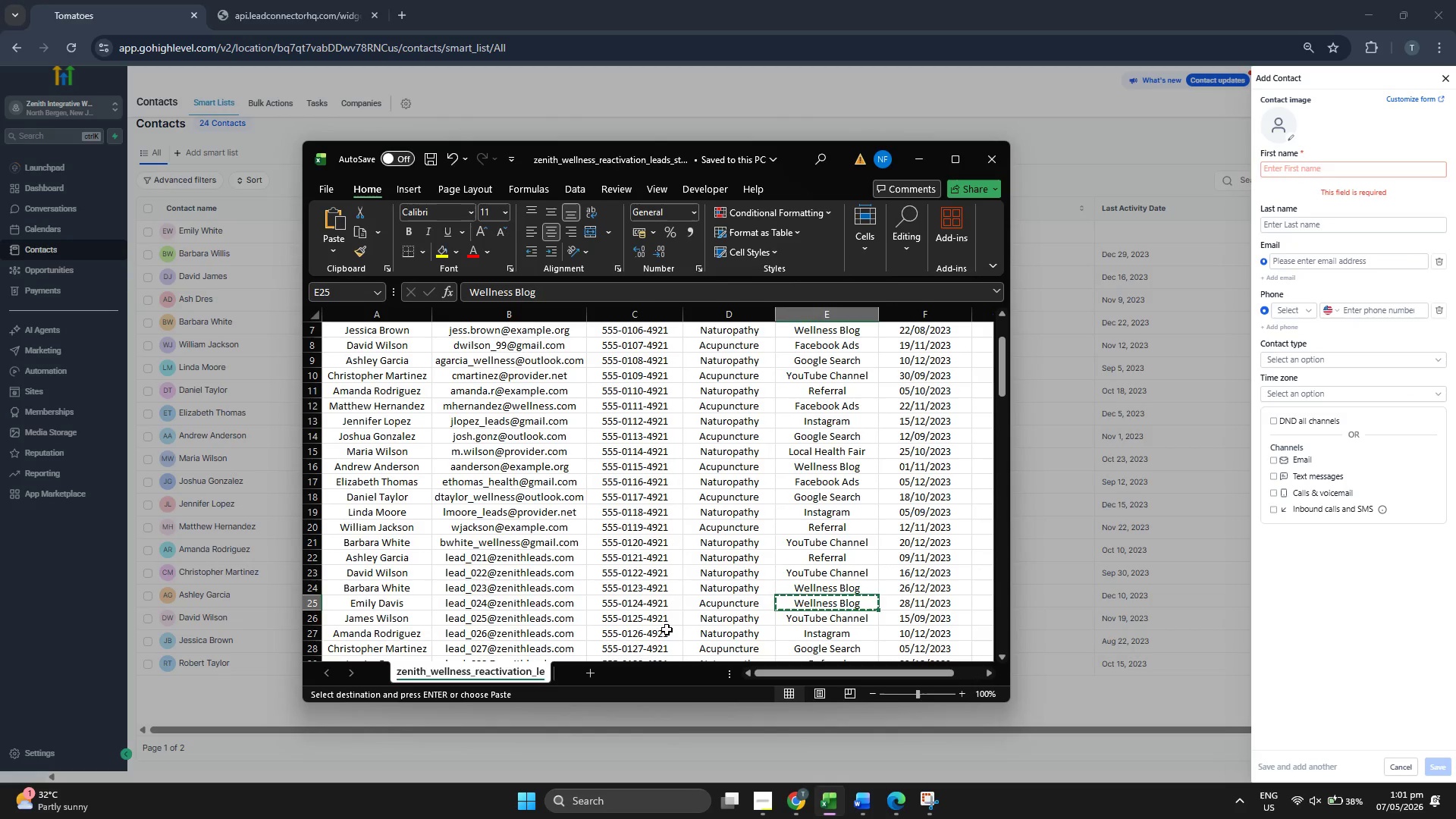 
mouse_move([664, 589])
 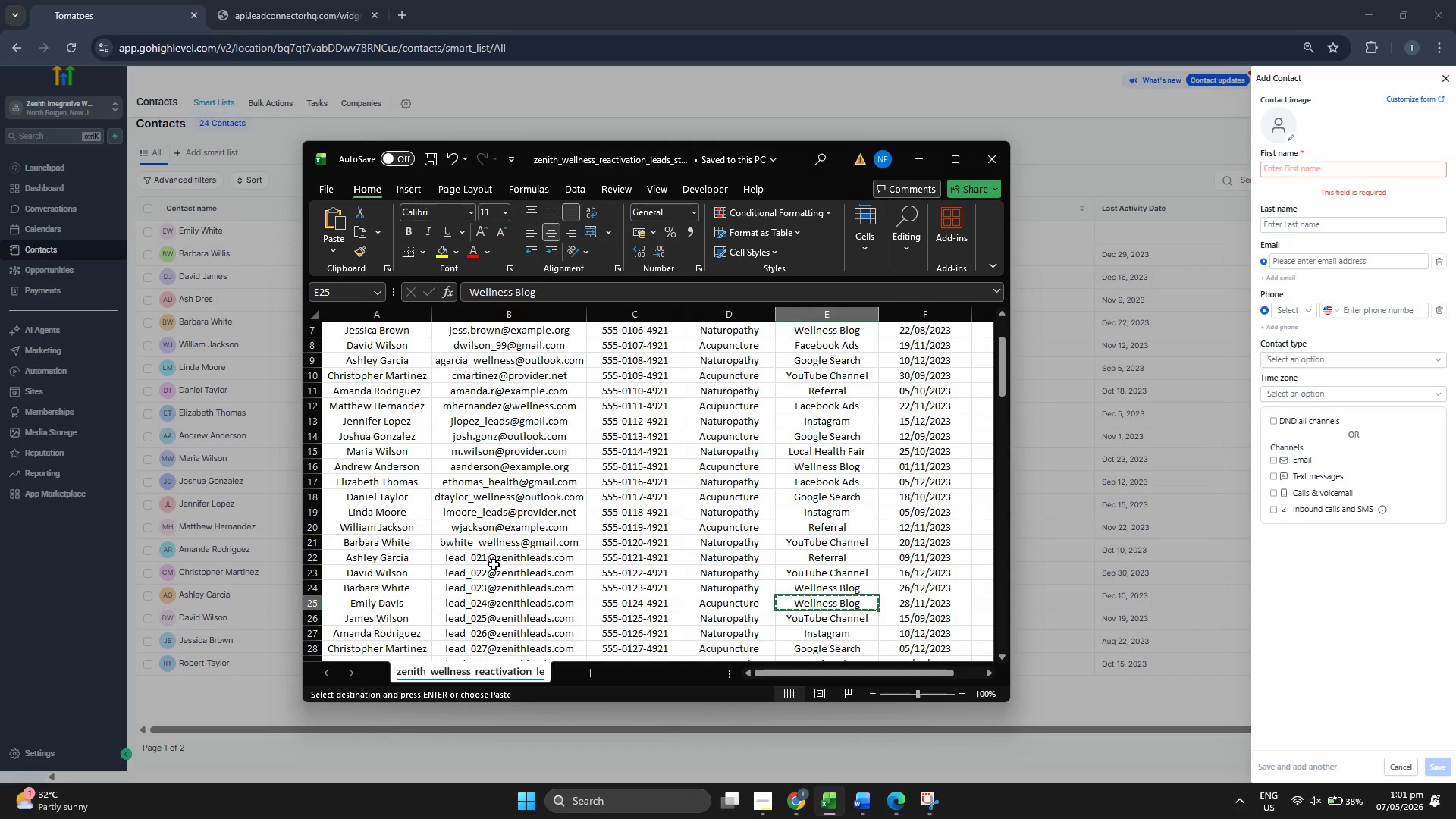 
key(ArrowDown)
 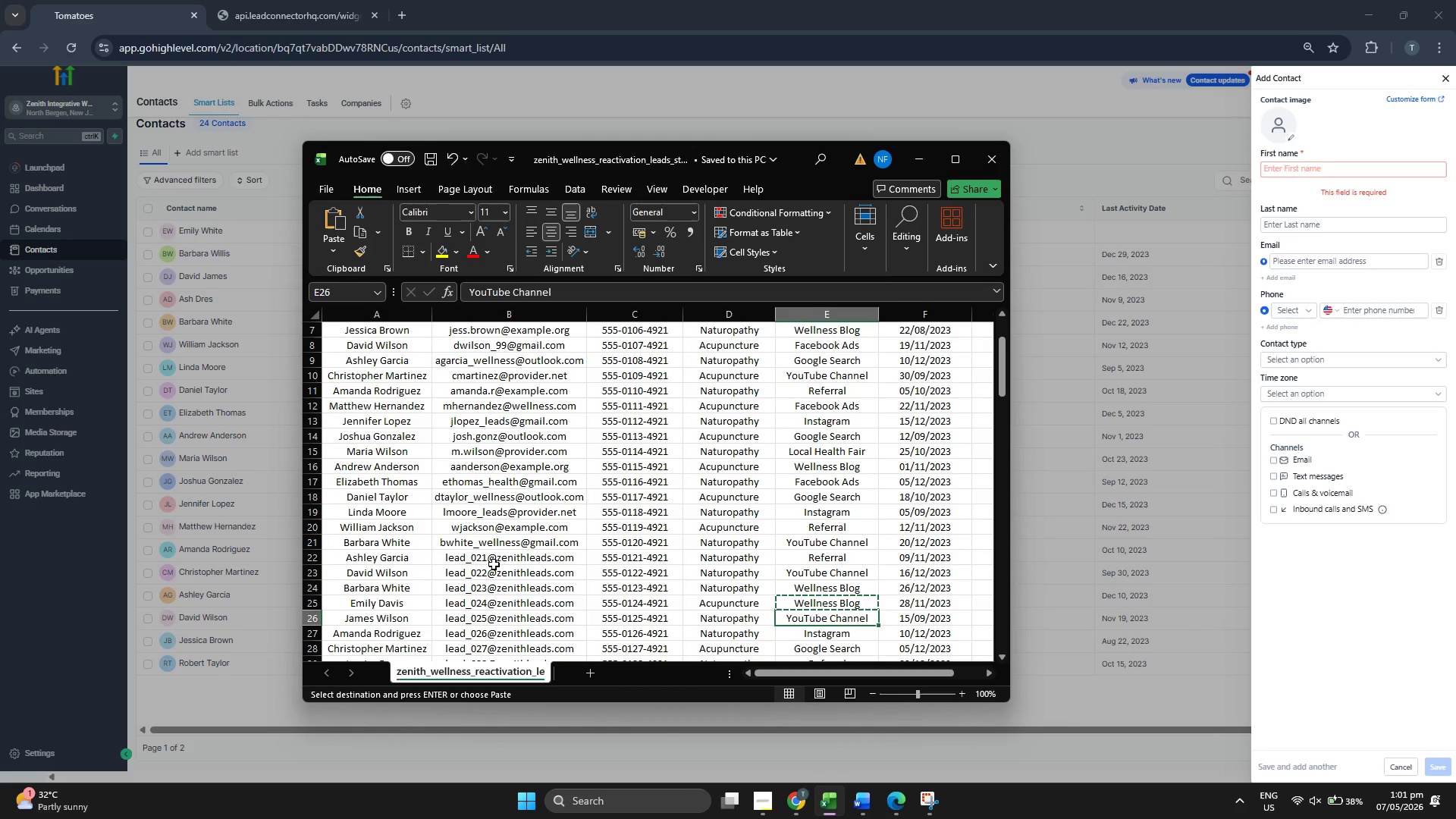 
key(ArrowLeft)
 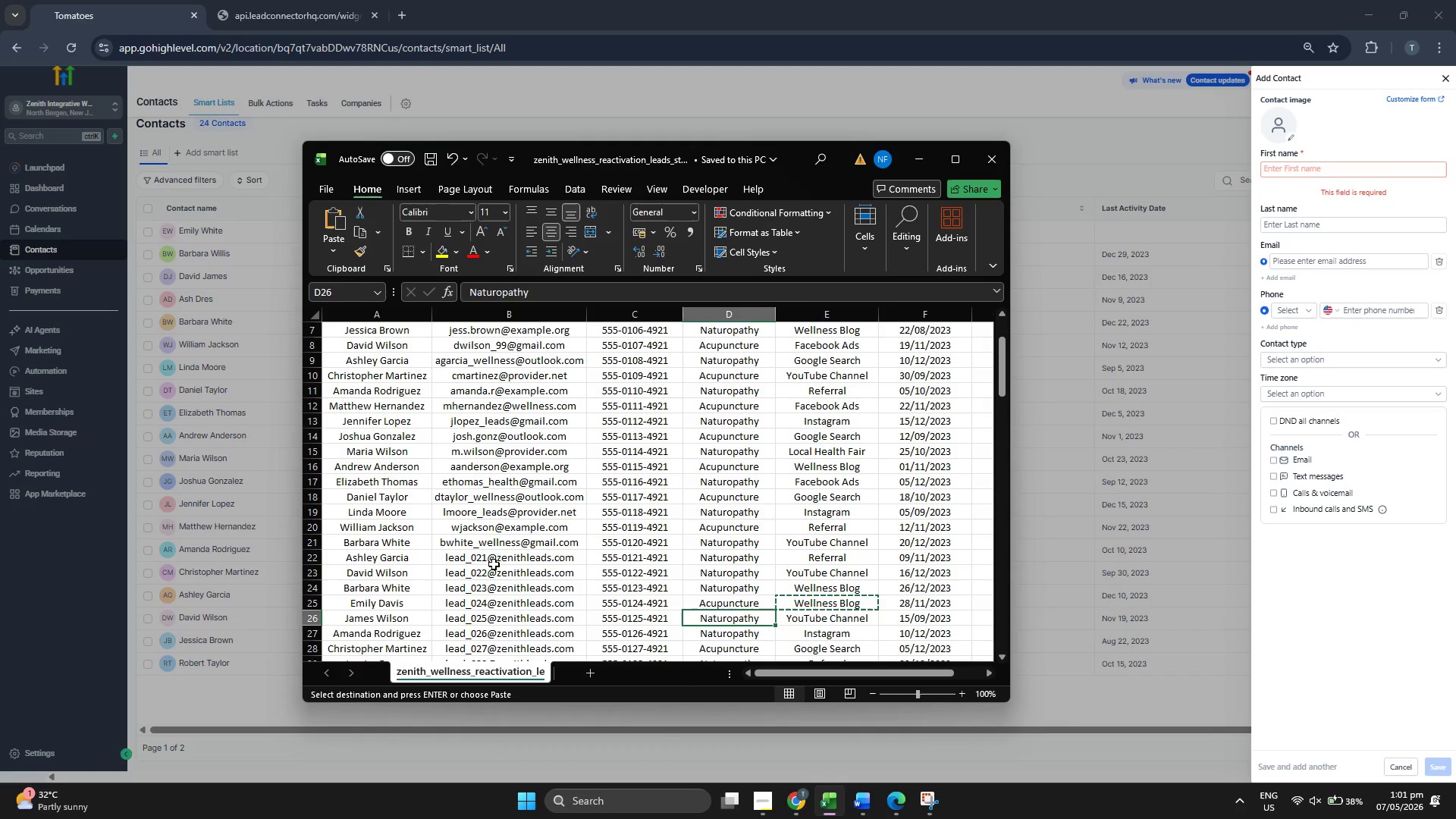 
key(ArrowLeft)
 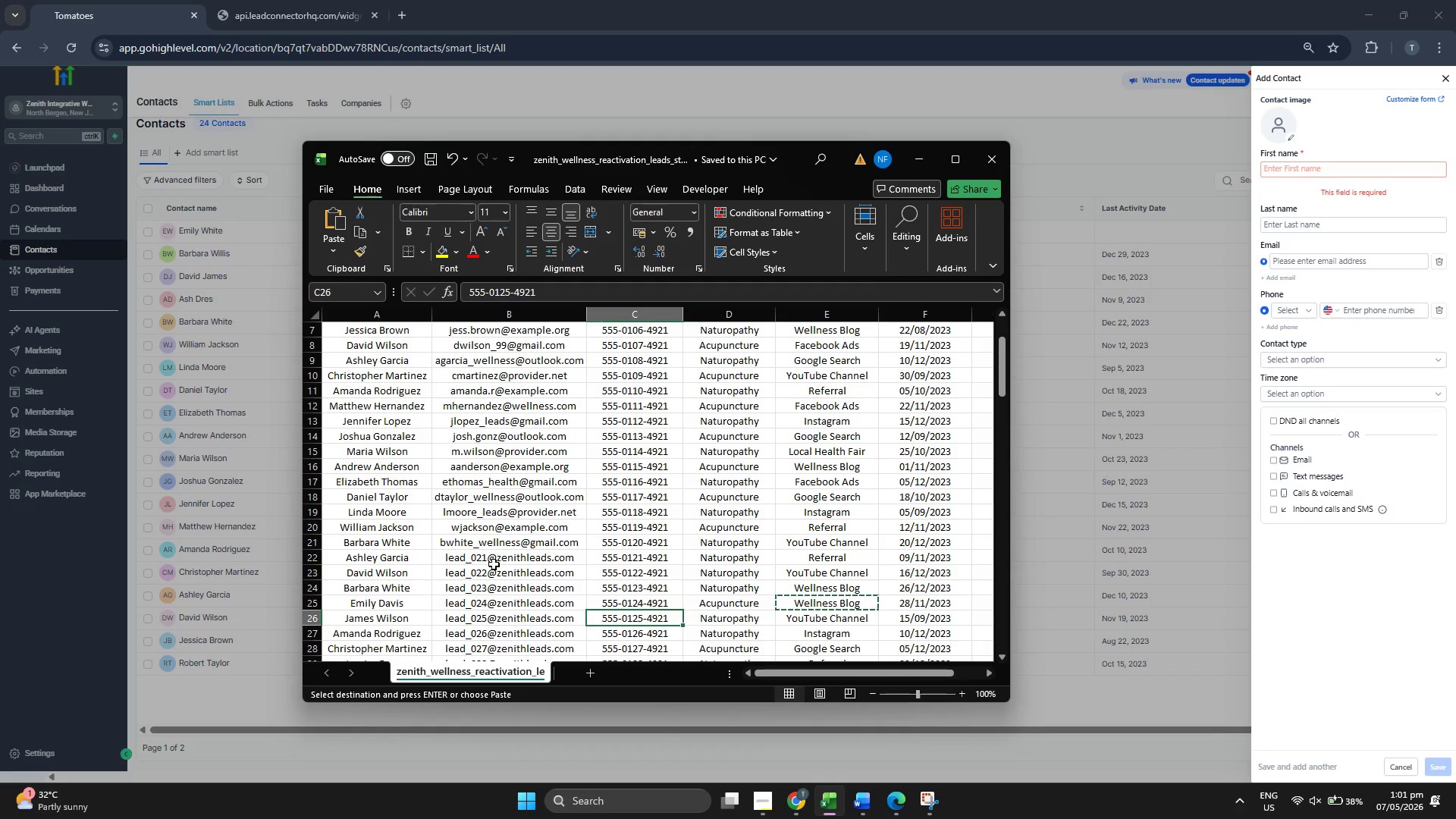 
key(ArrowLeft)
 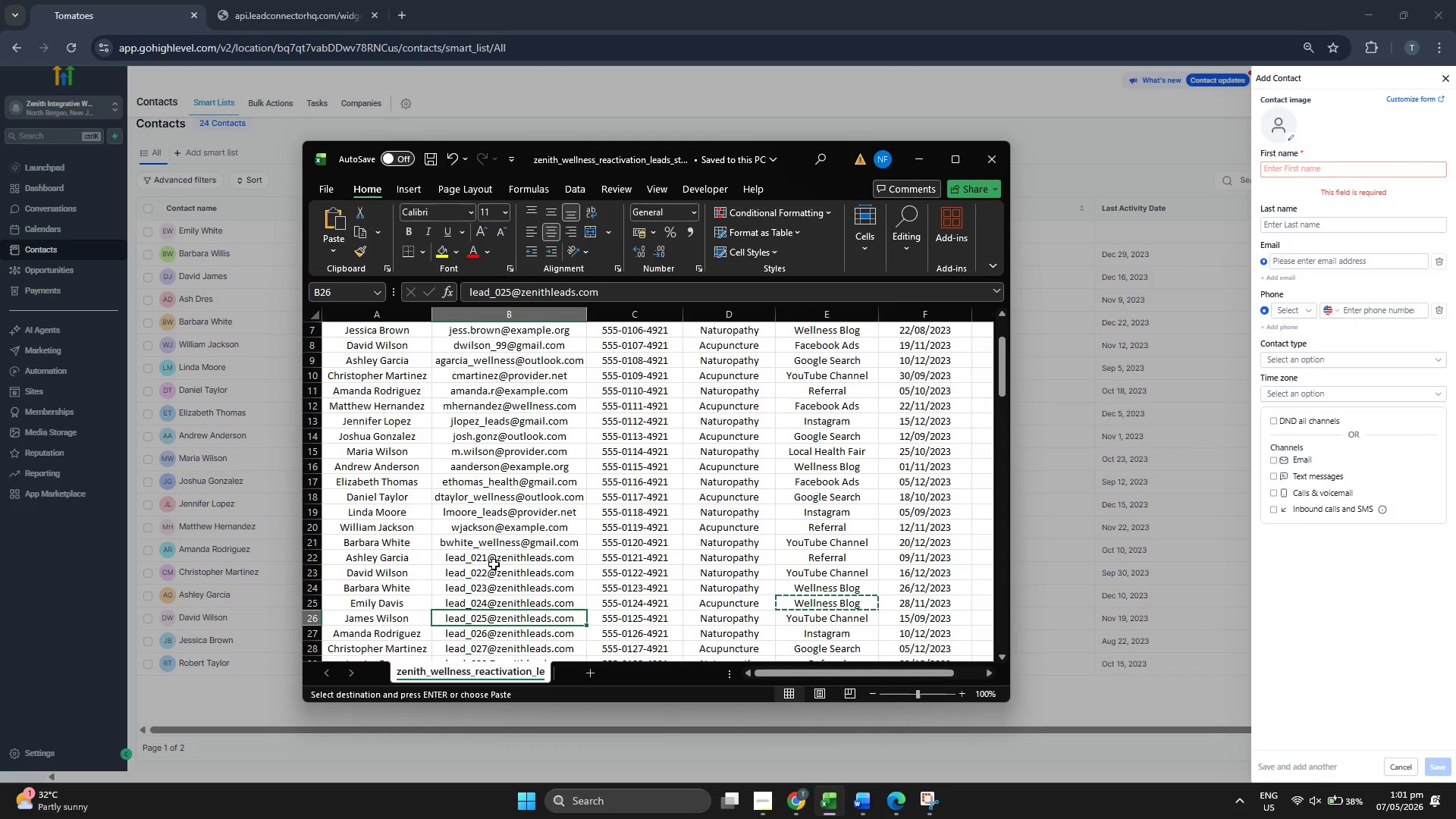 
key(Control+ControlLeft)
 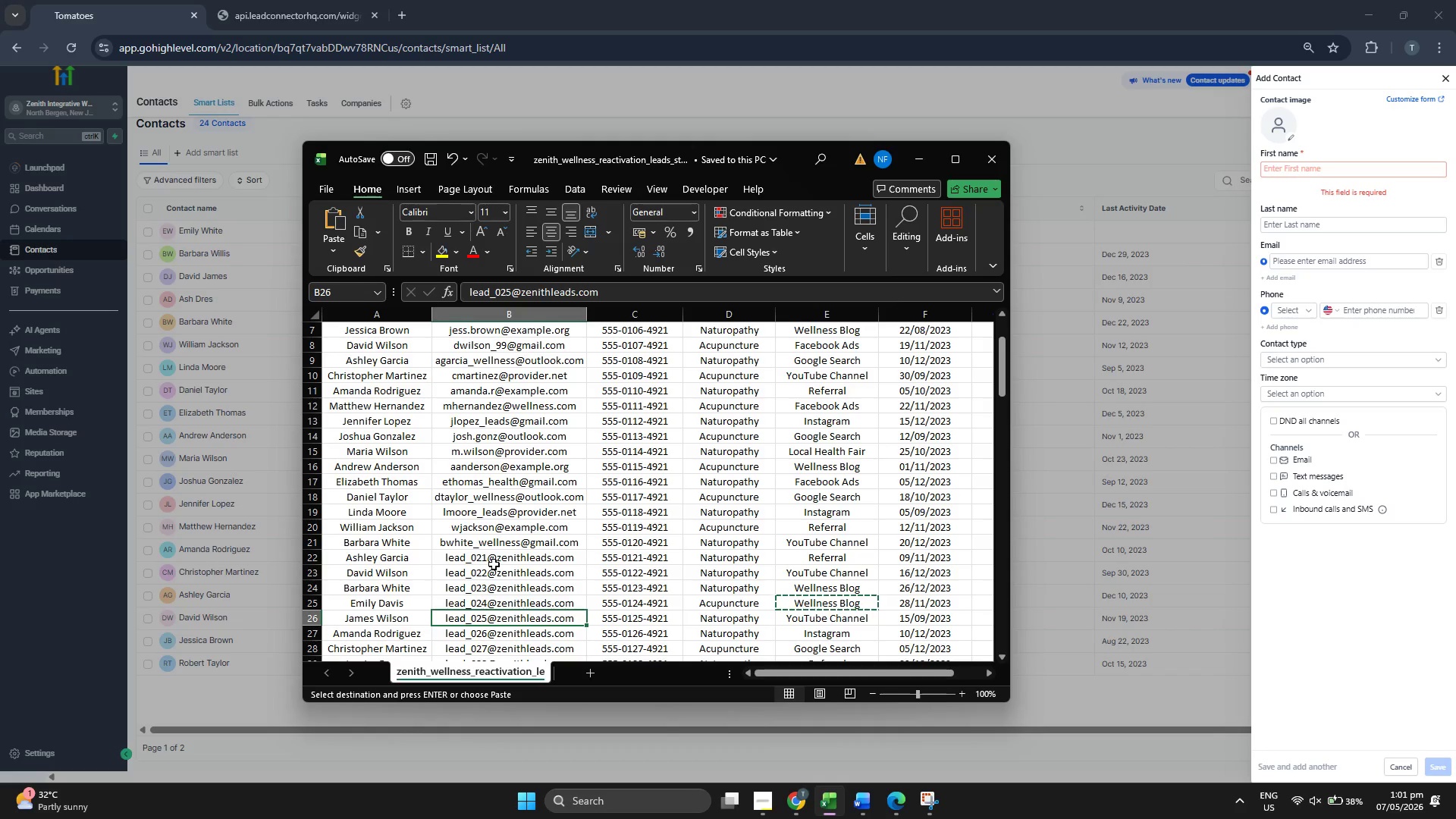 
key(Control+C)
 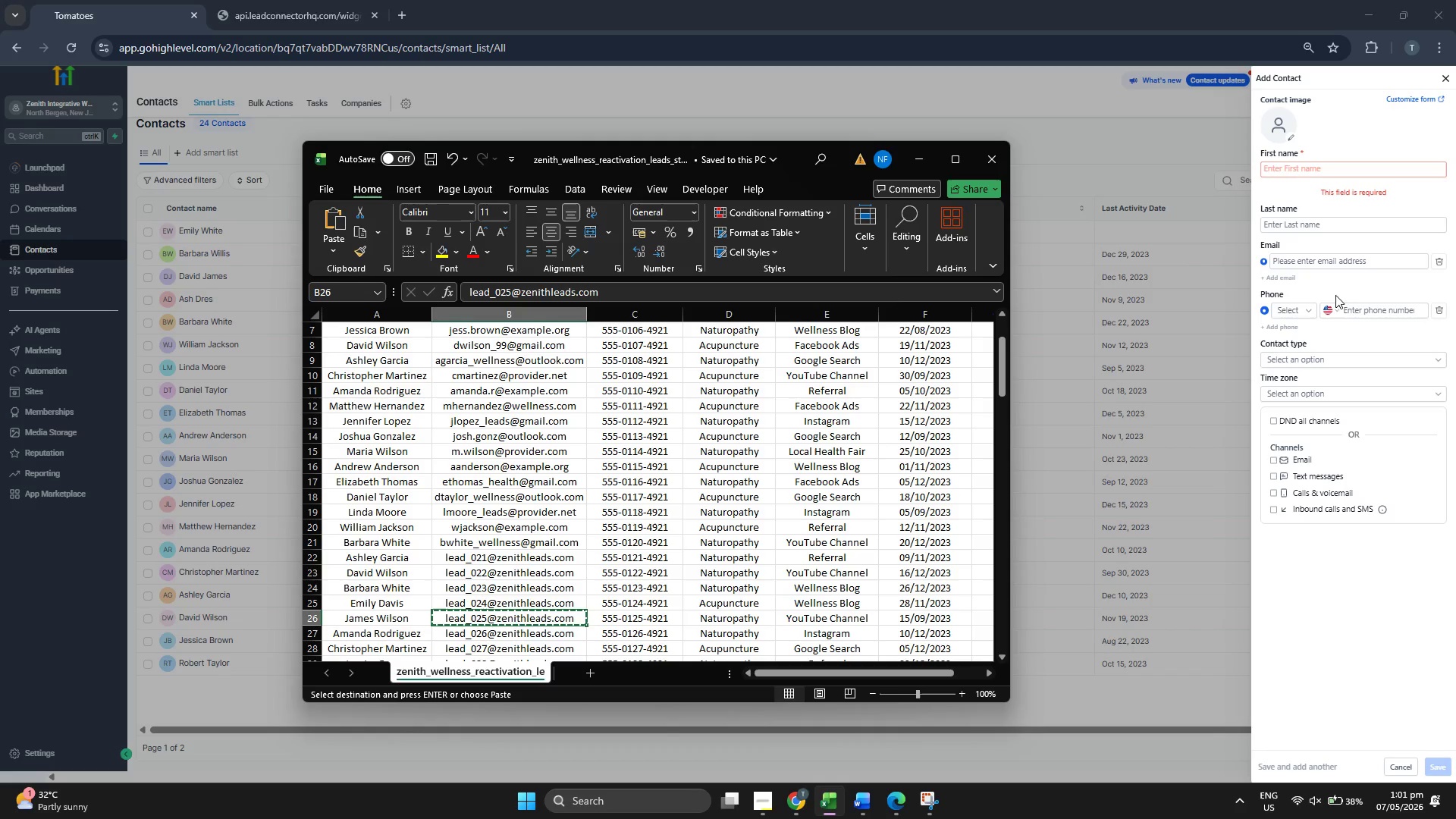 
left_click([1329, 264])
 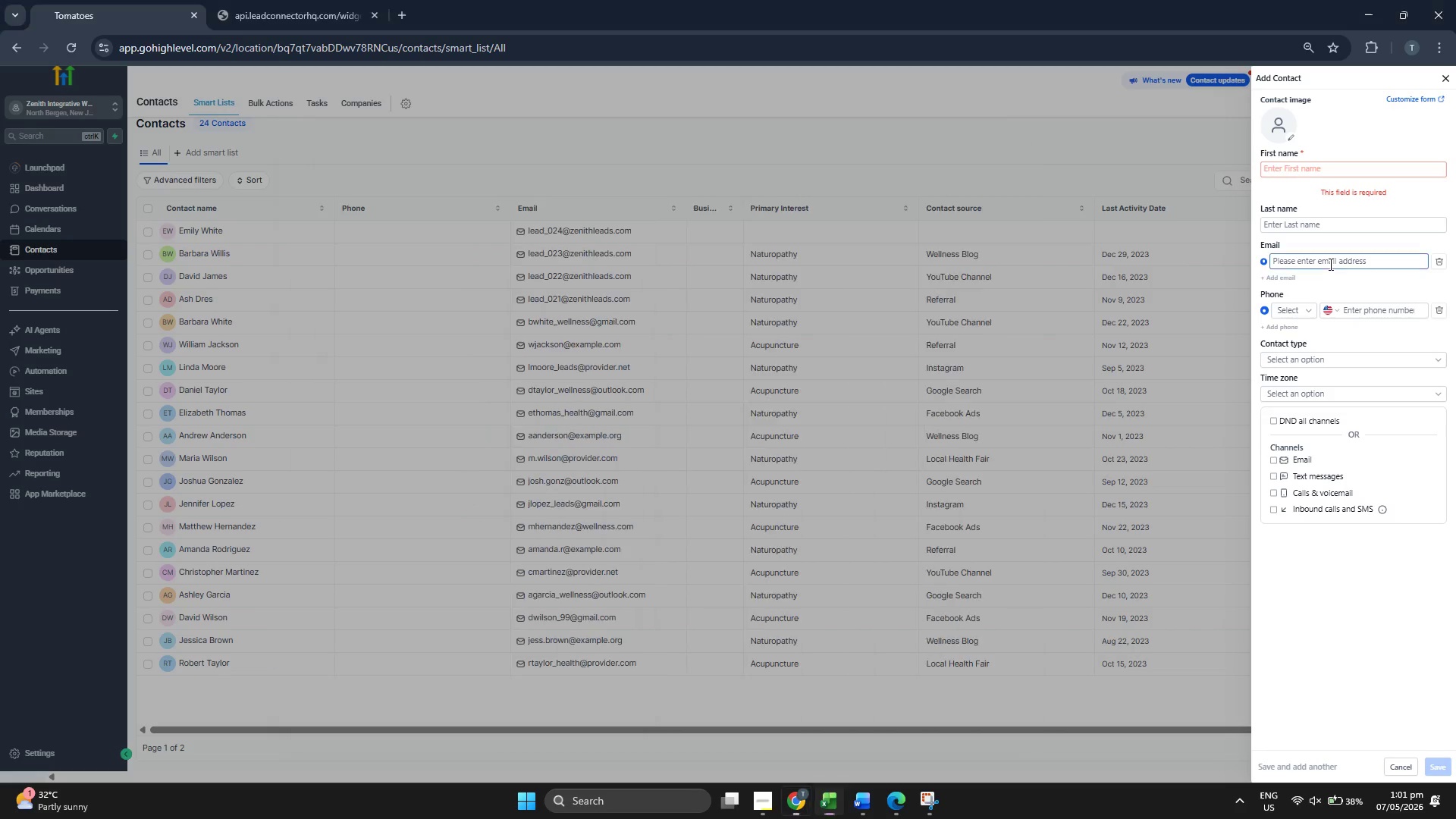 
key(Control+ControlLeft)
 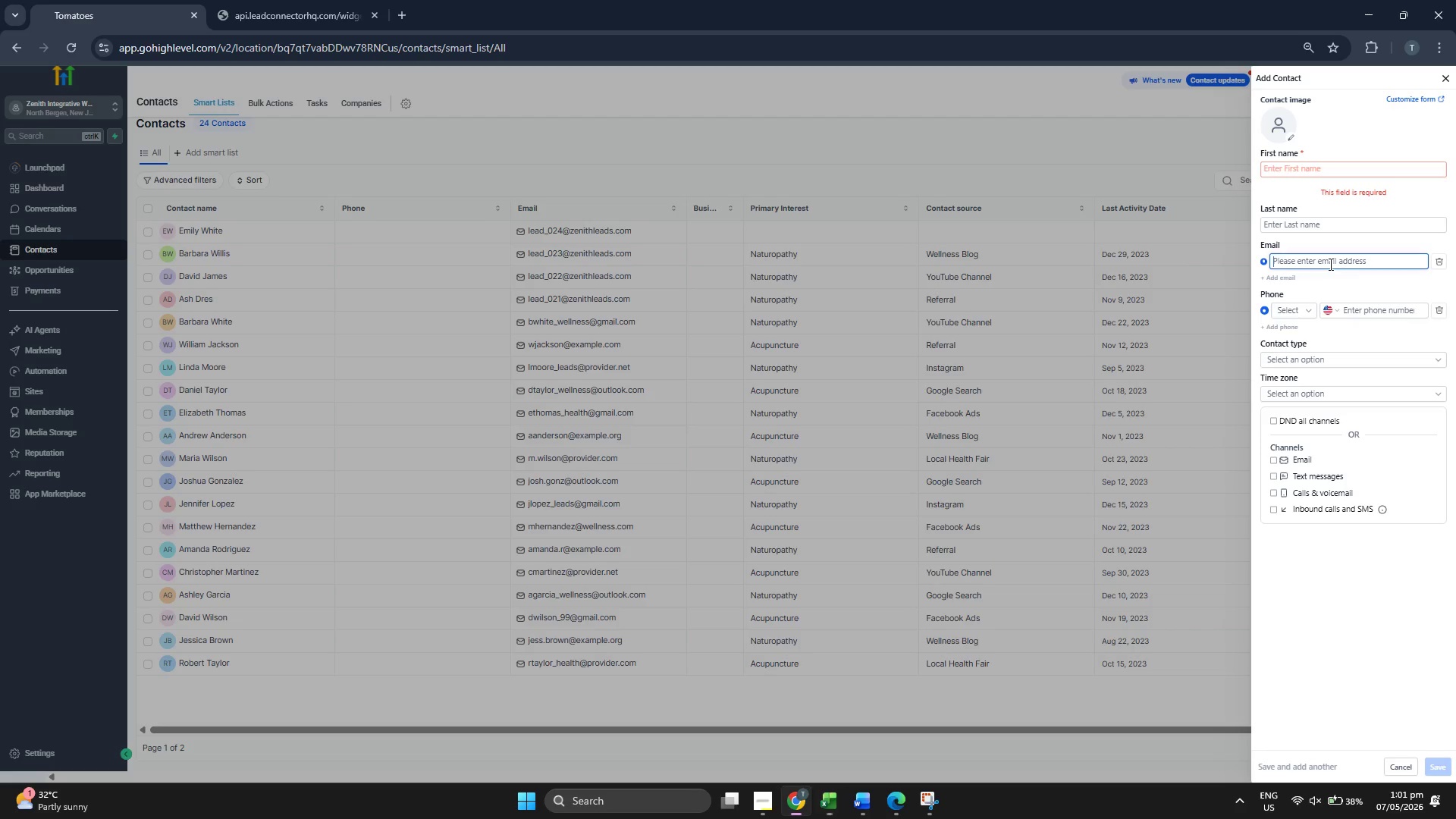 
key(Control+V)
 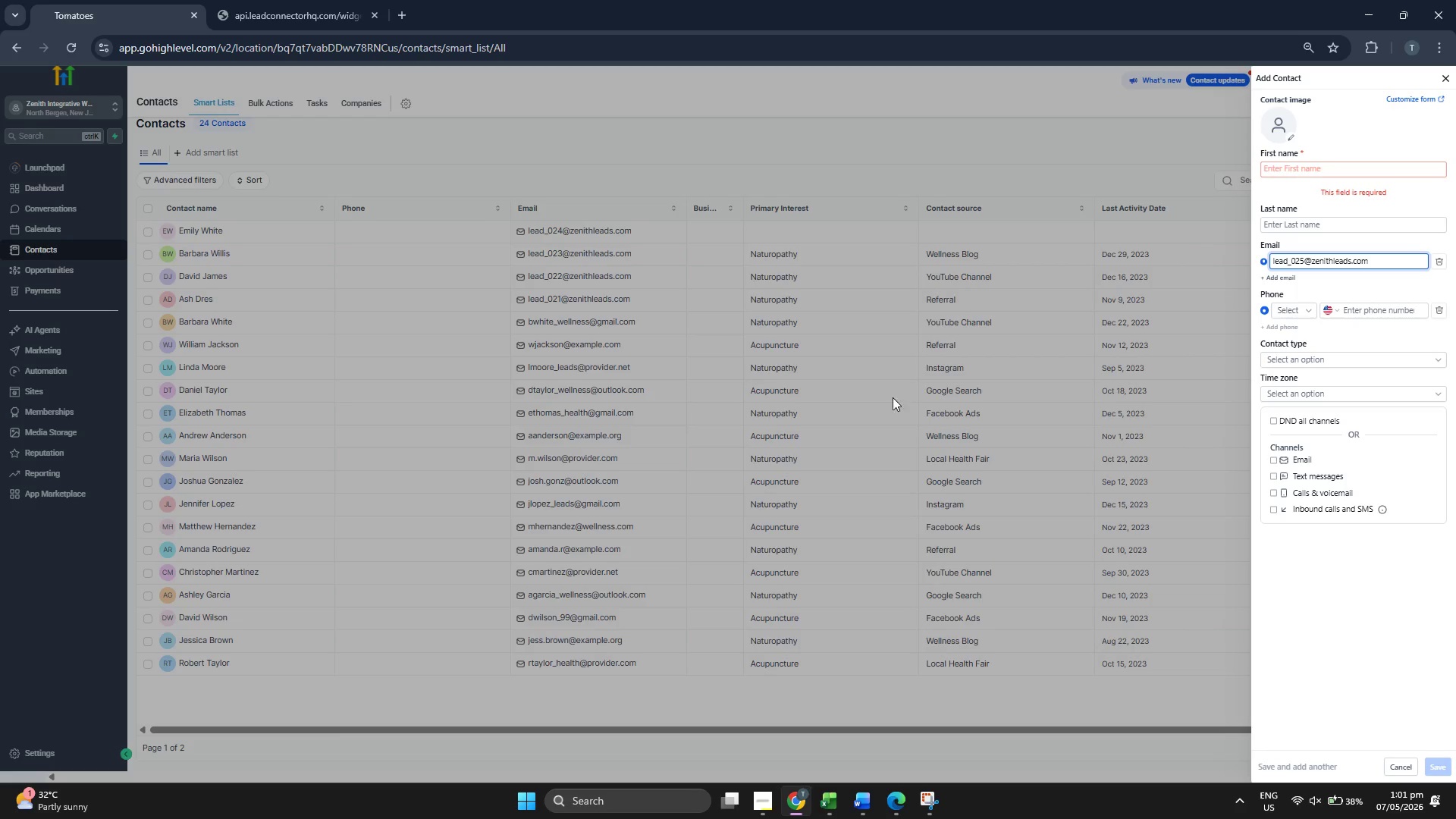 
left_click([1301, 170])
 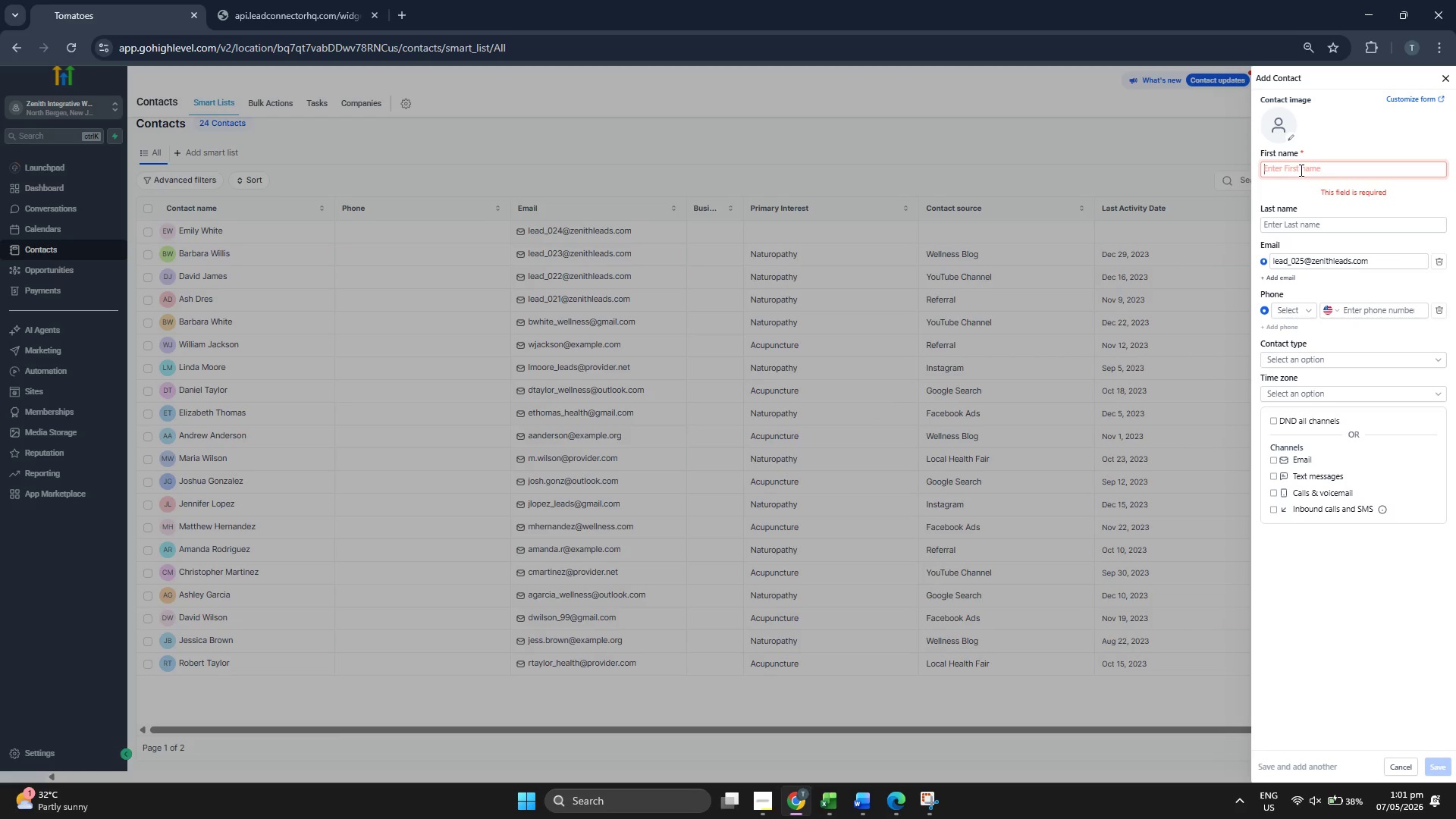 
type(df)
 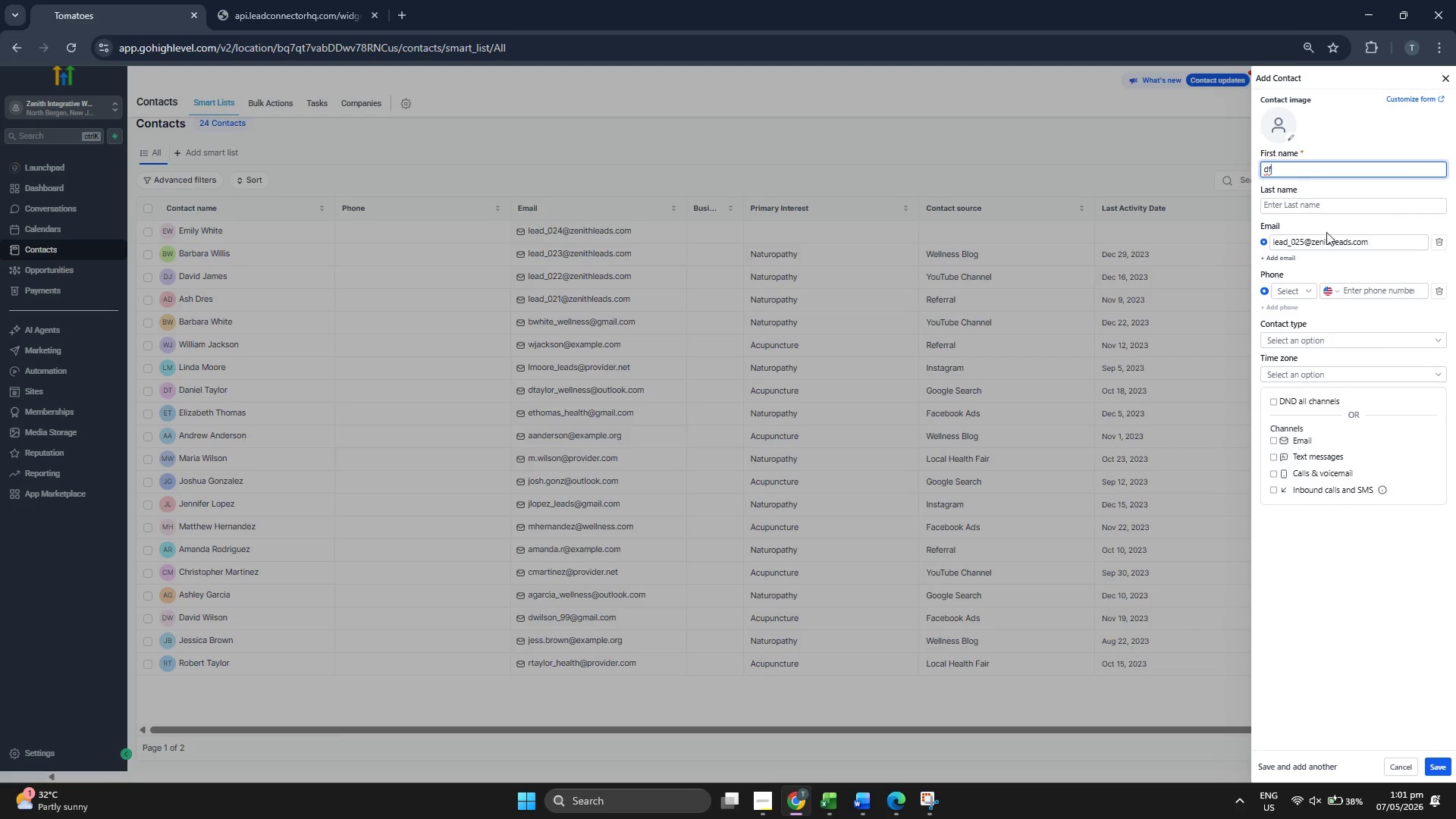 
wait(5.75)
 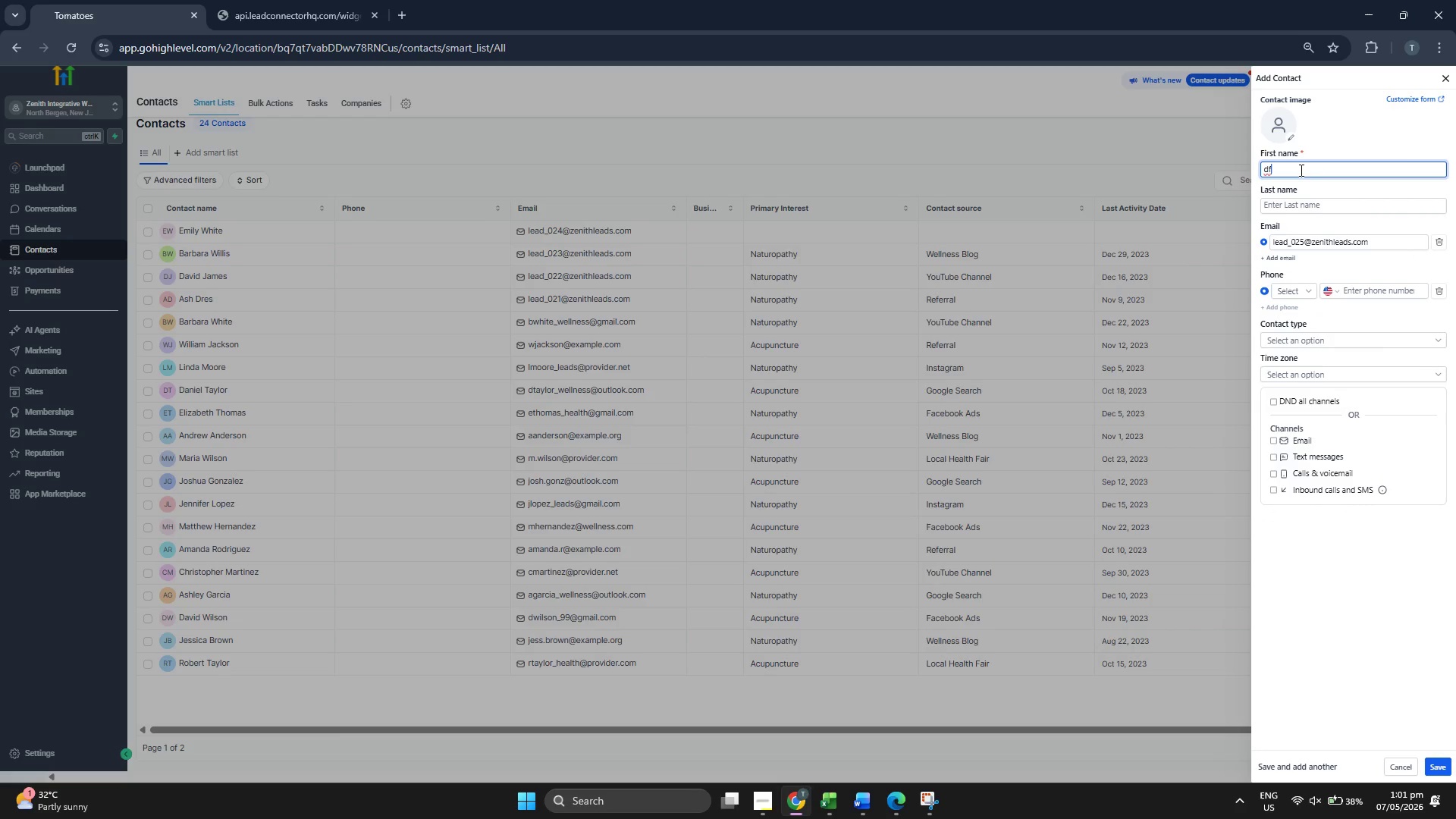 
left_click([821, 797])
 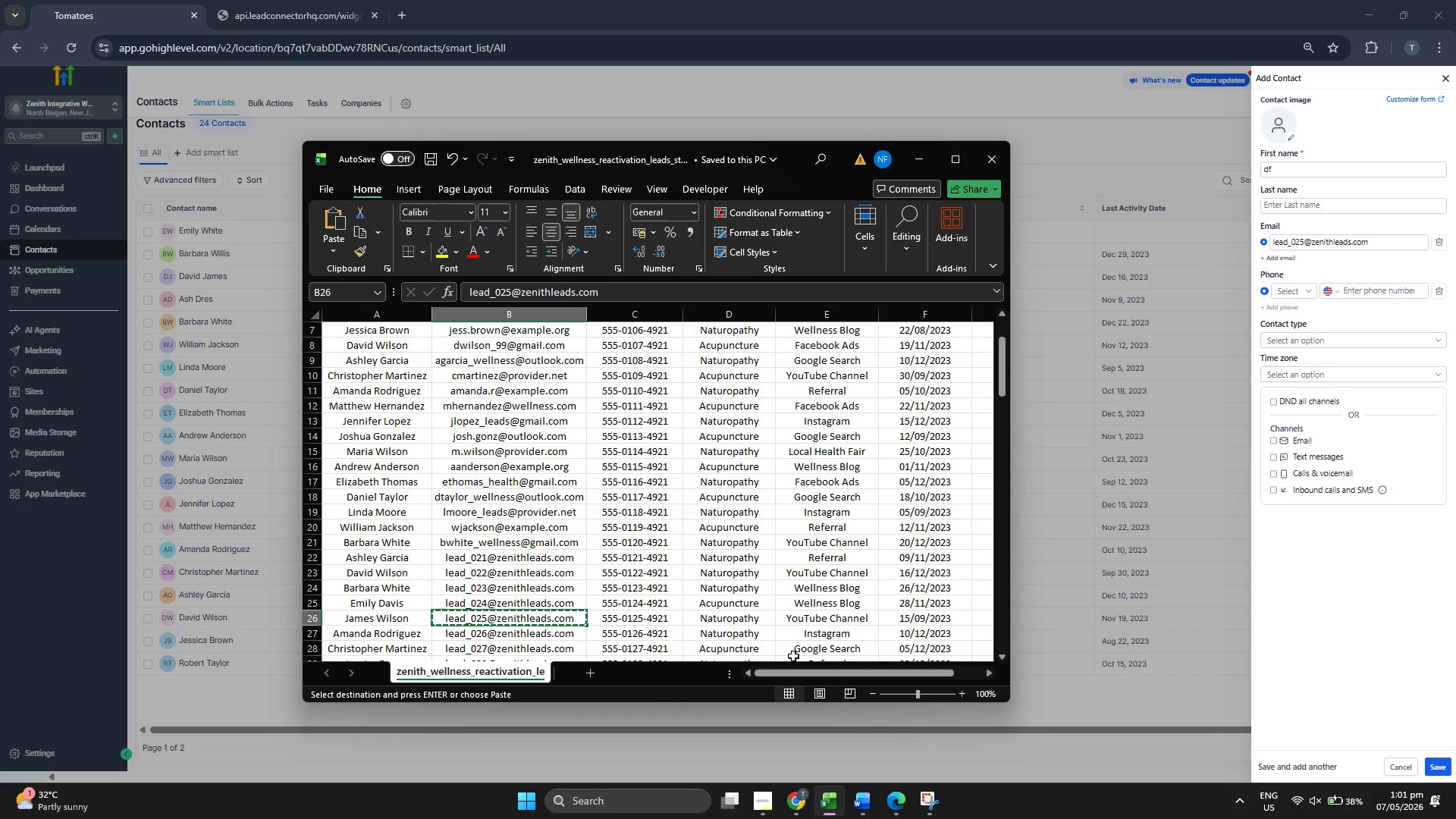 
key(ArrowLeft)
 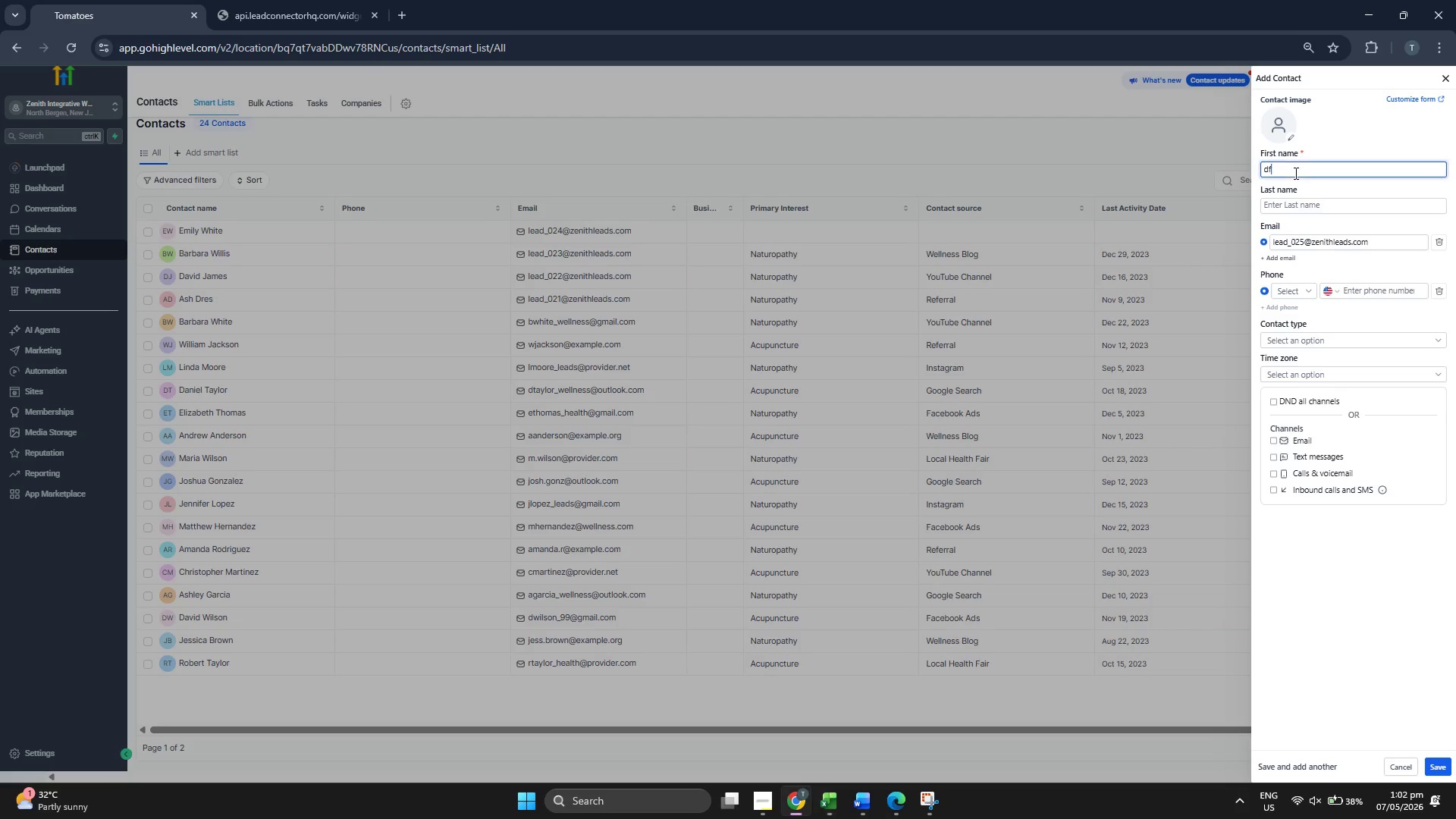 
key(Backspace)
key(Backspace)
type(James)
 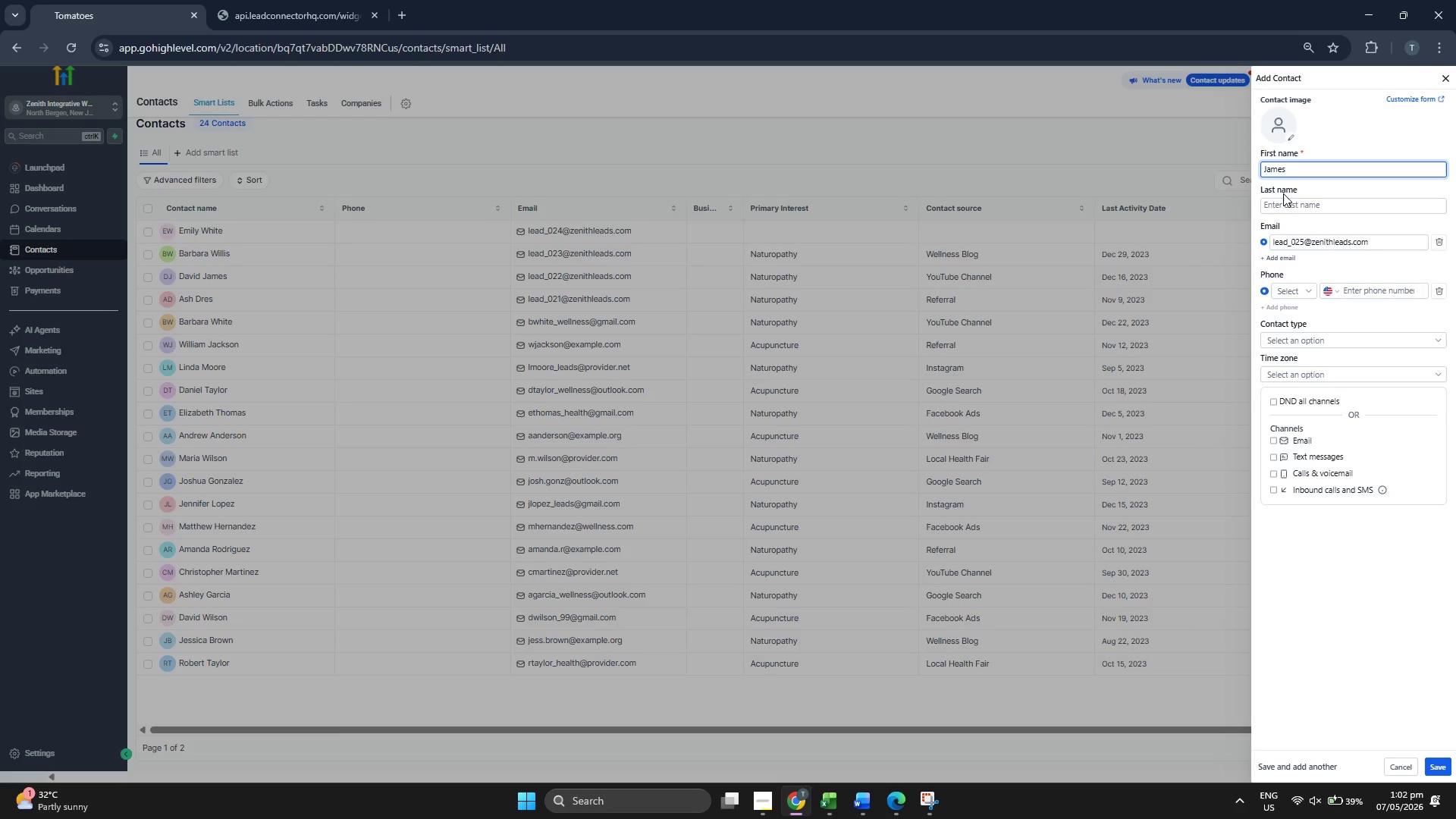 
left_click([1282, 201])
 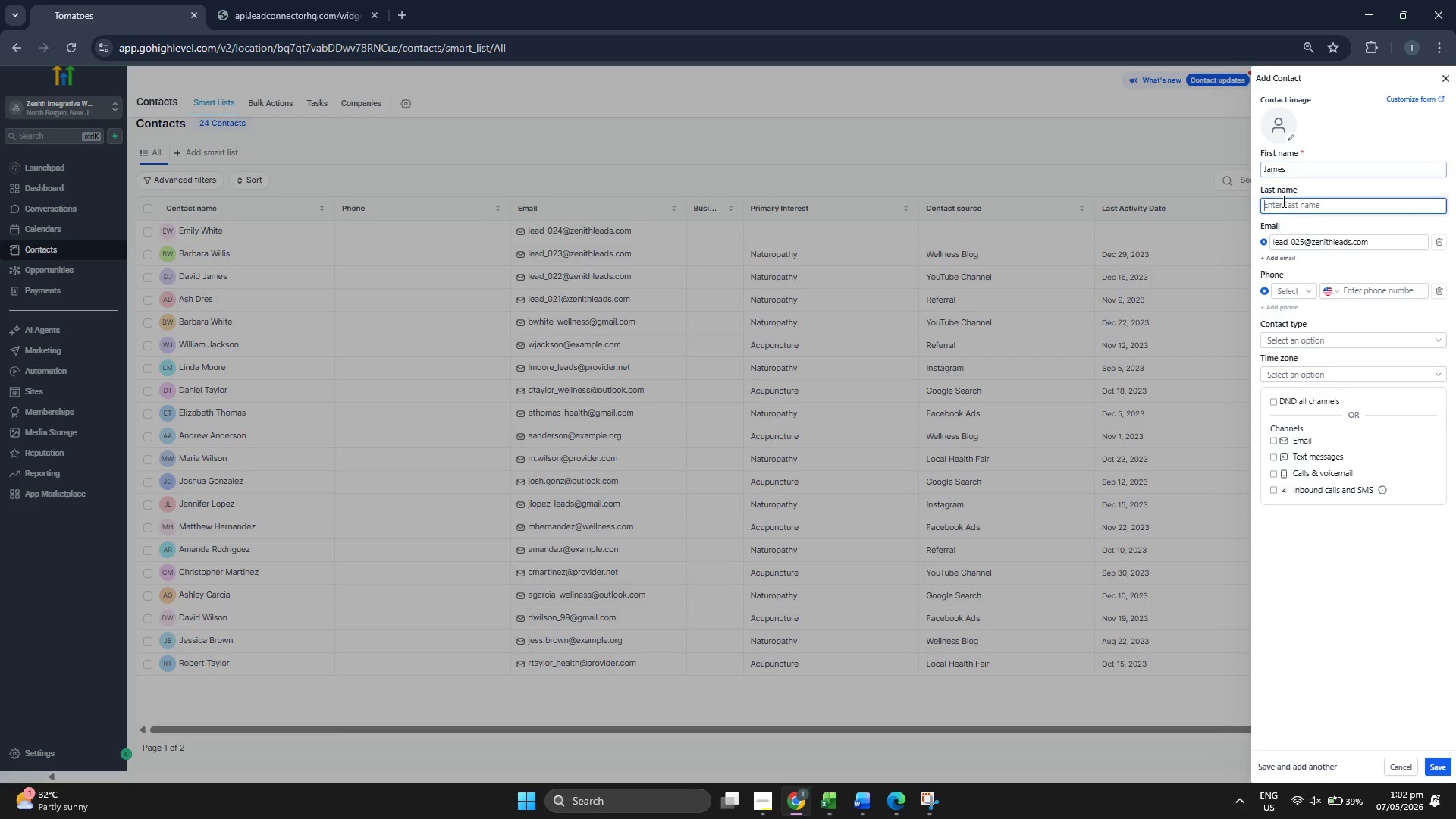 
type(David)
 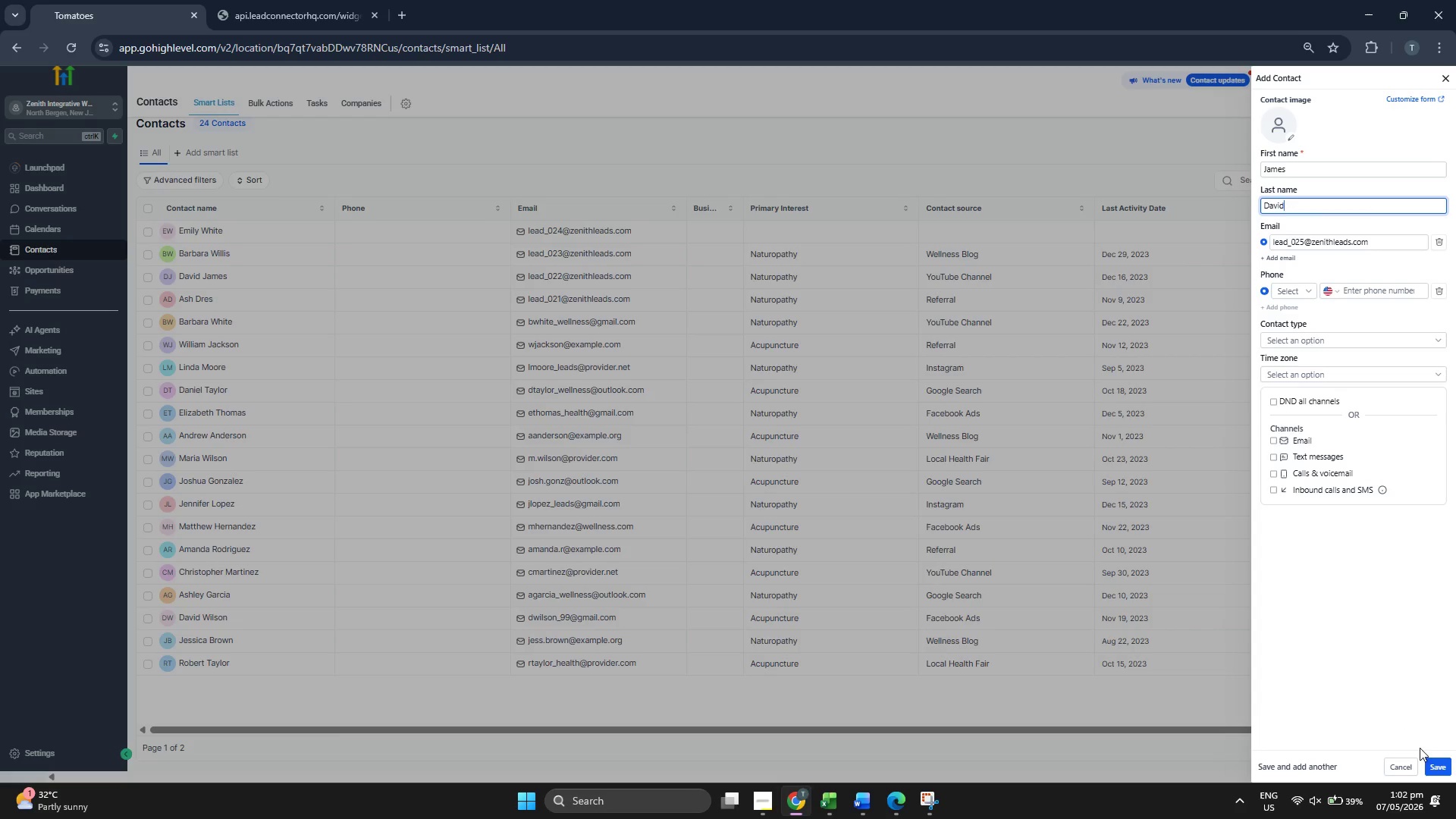 
double_click([1434, 761])
 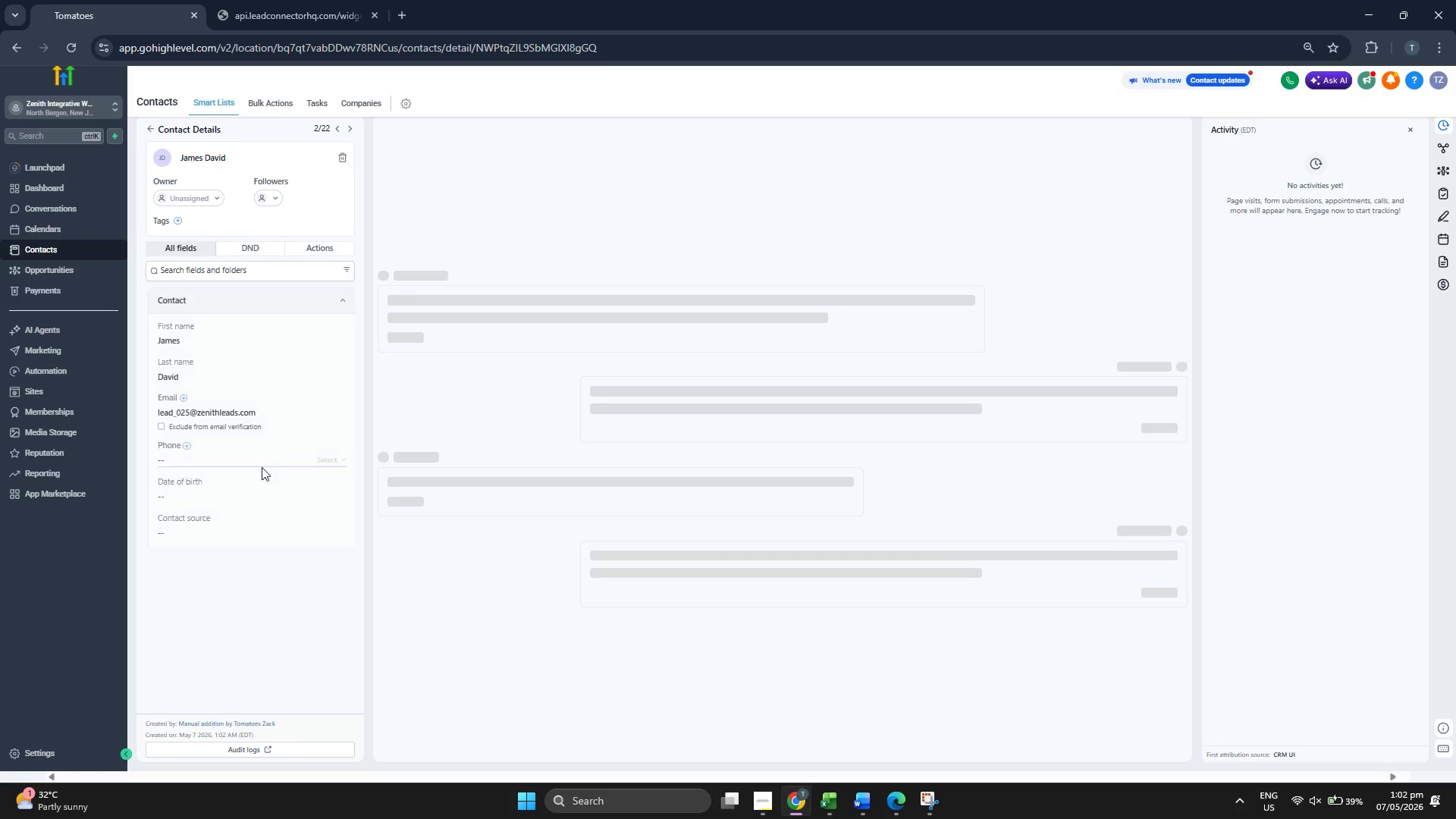 
left_click([176, 222])
 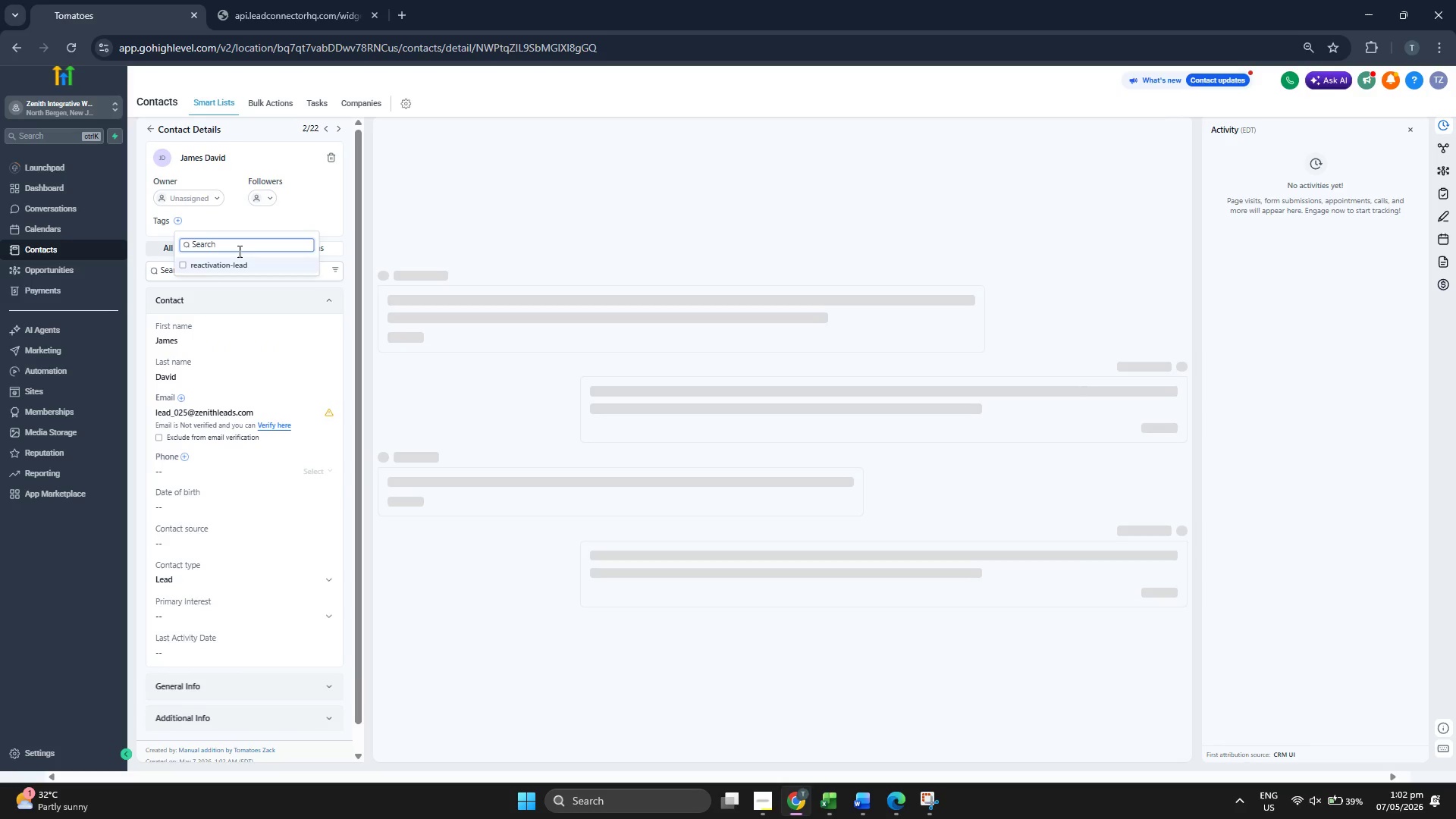 
double_click([309, 217])
 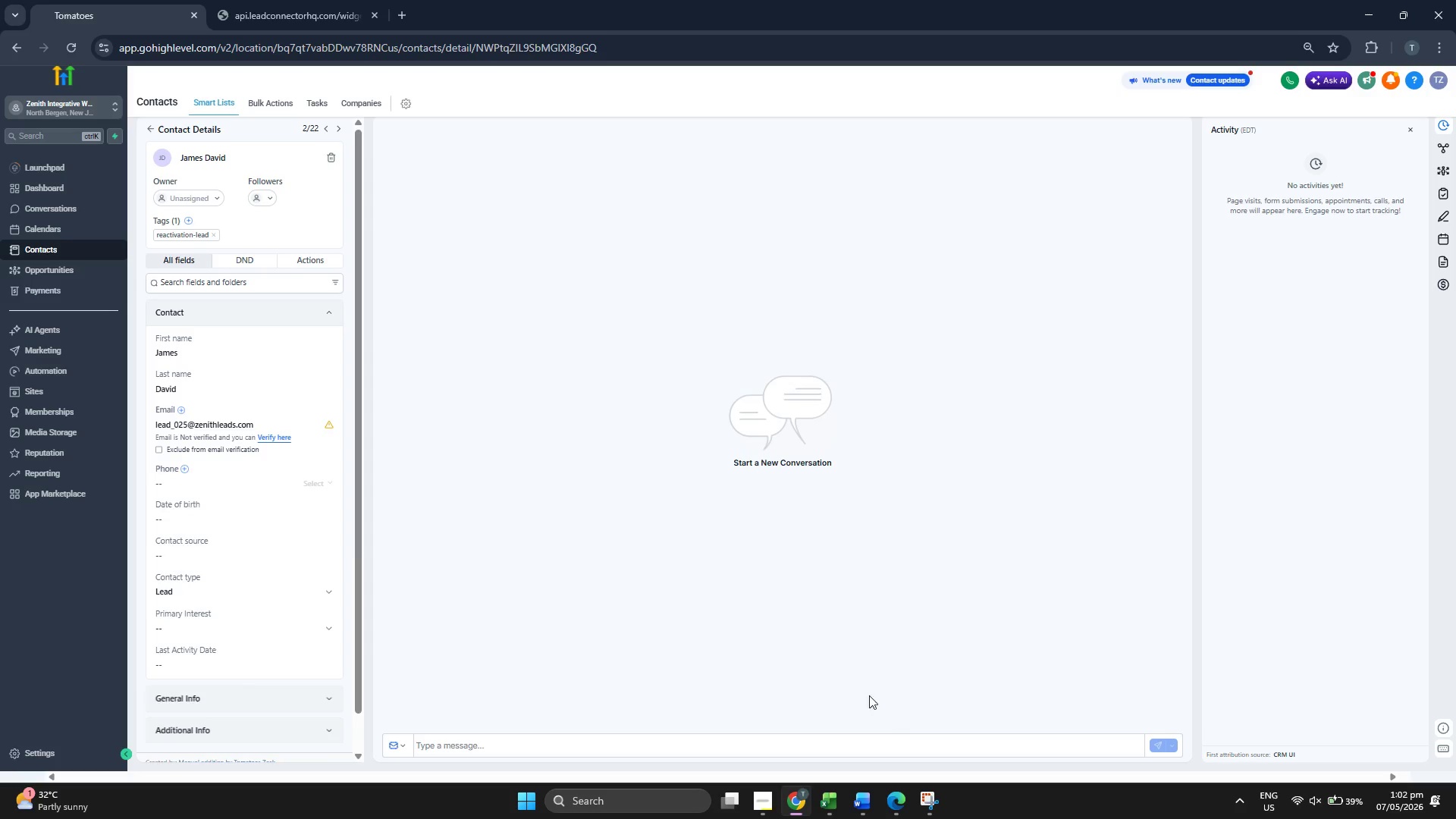 
scroll: coordinate [212, 491], scroll_direction: down, amount: 1.0
 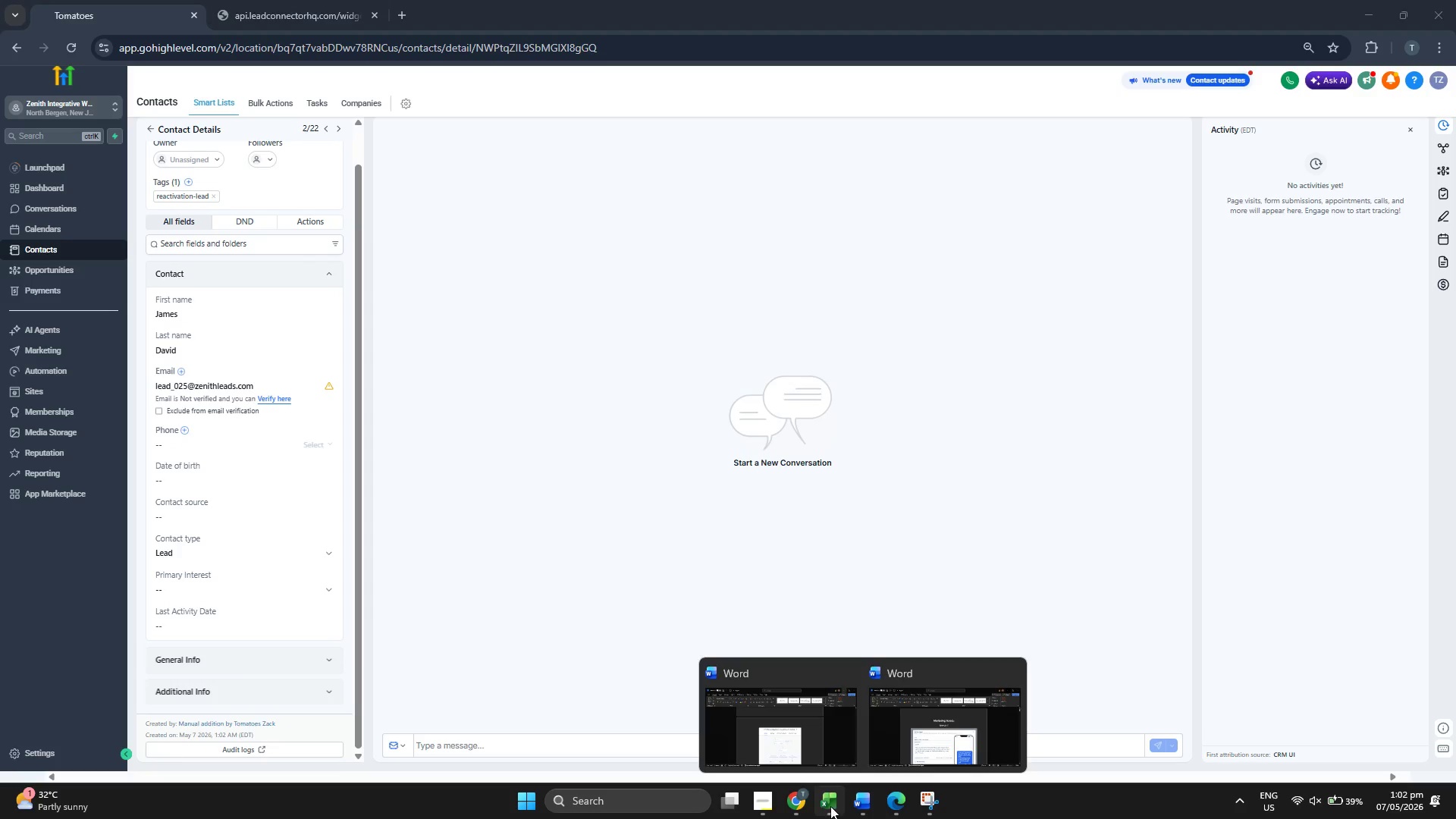 
key(ArrowRight)
 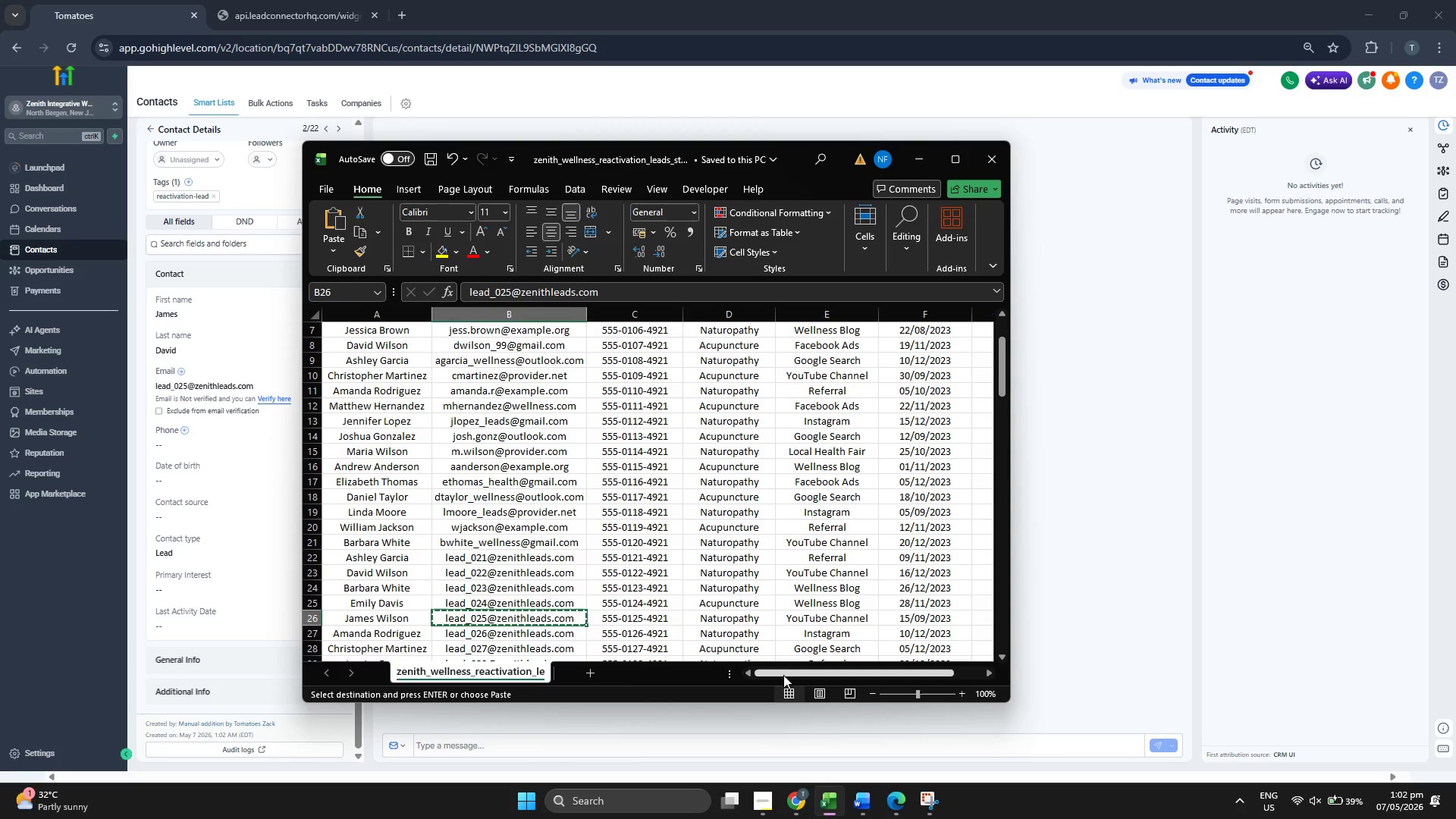 
key(ArrowRight)
 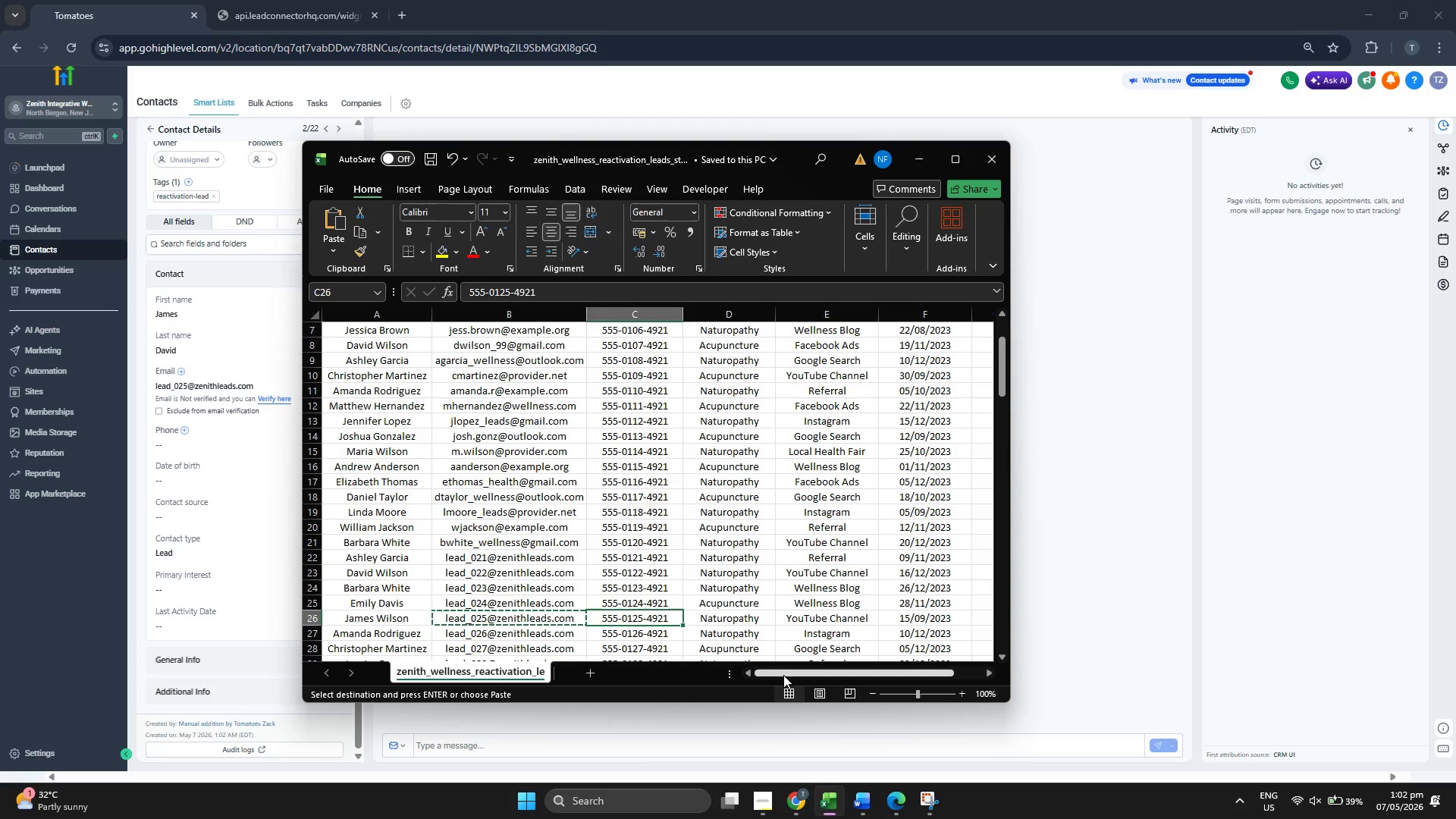 
key(ArrowRight)
 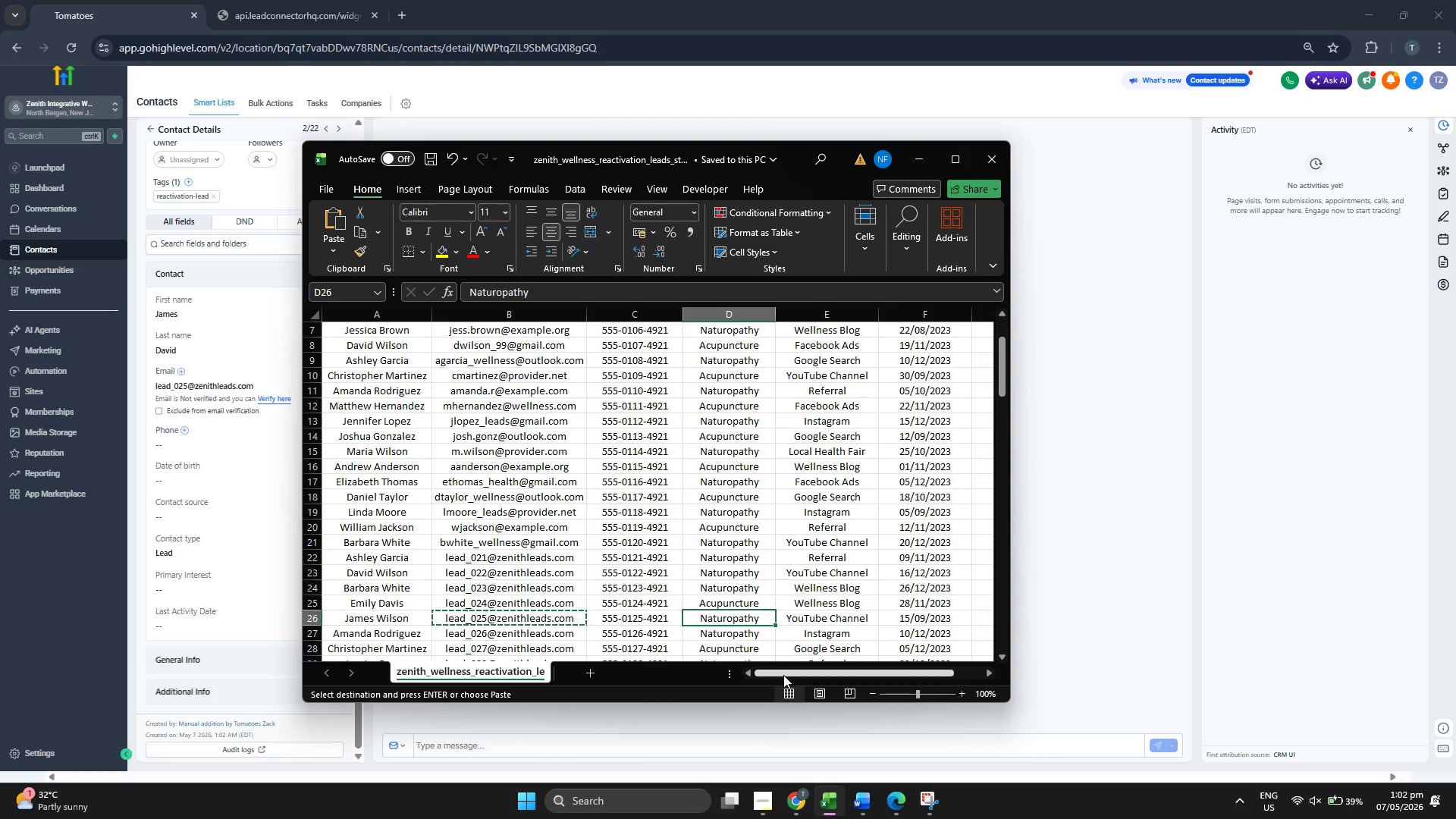 
key(ArrowRight)
 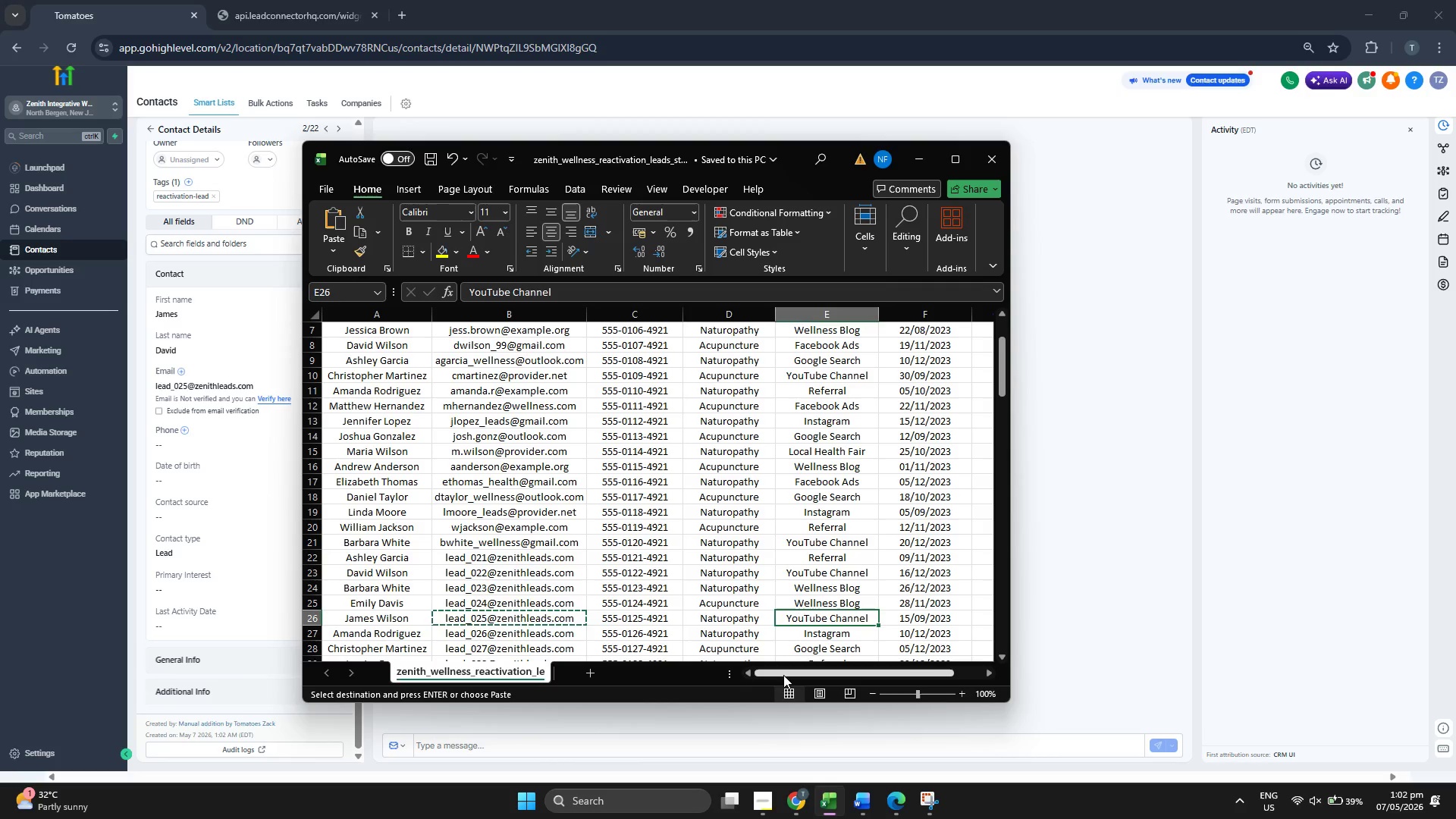 
key(Control+ControlLeft)
 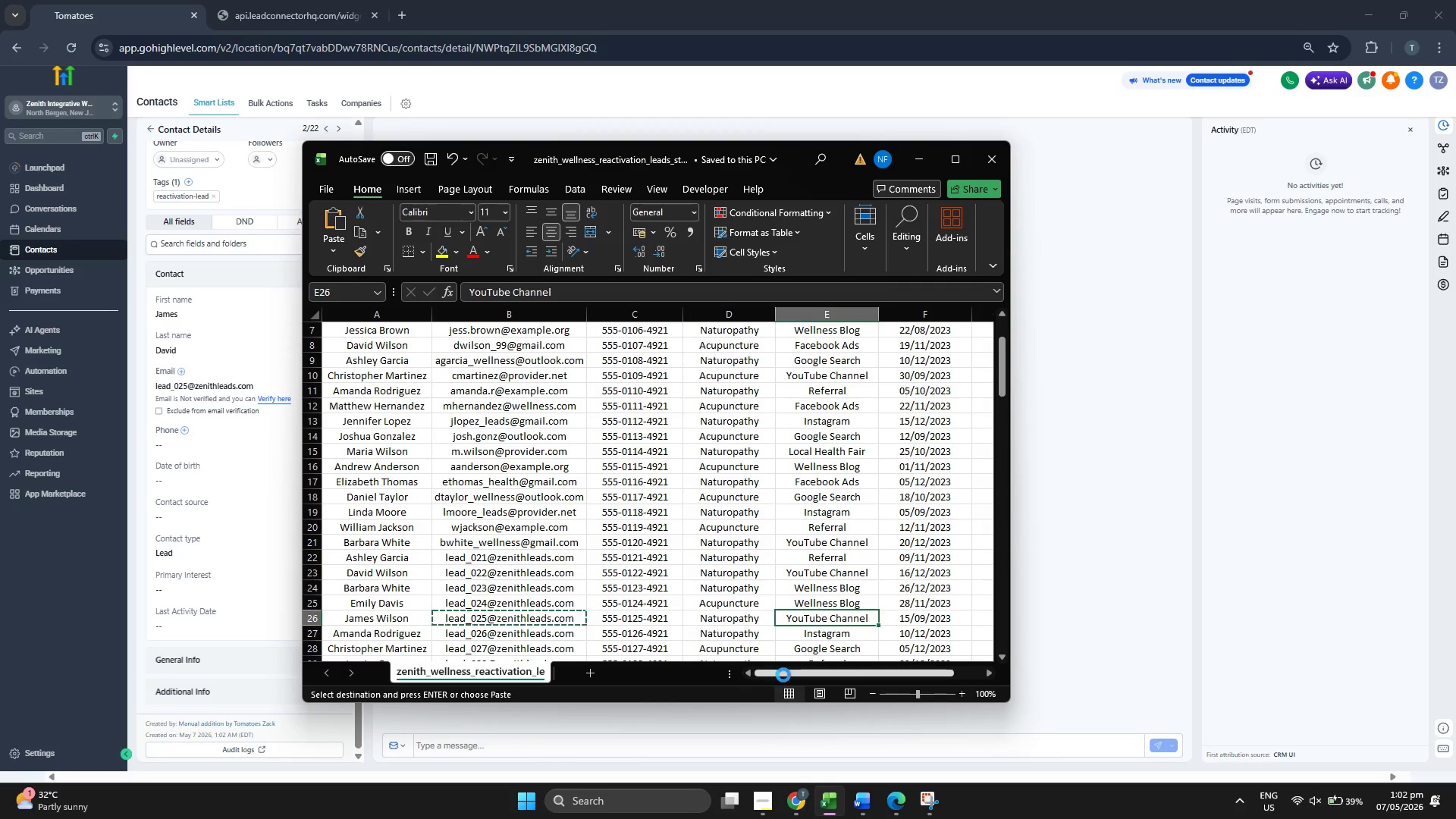 
key(Control+C)
 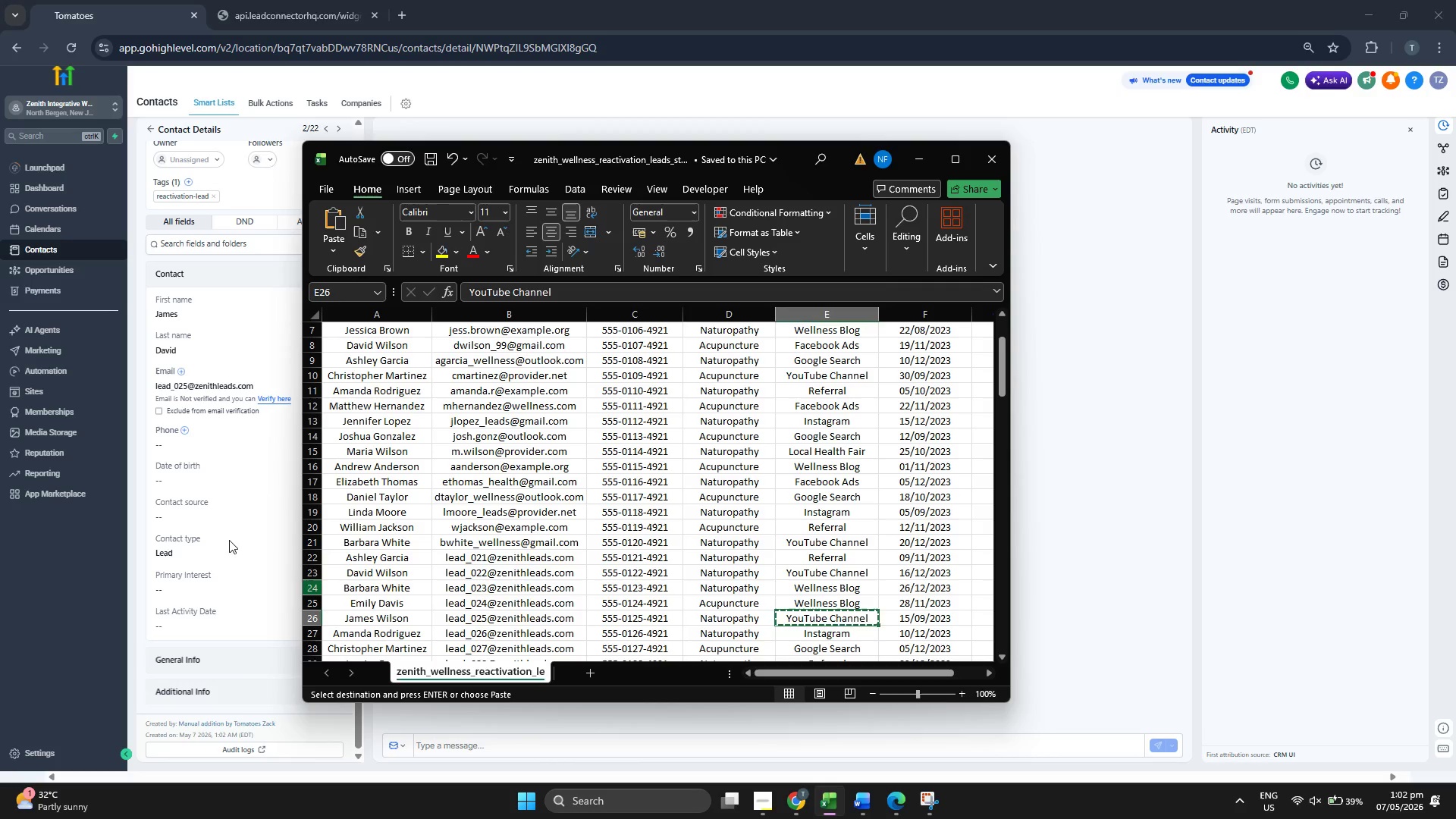 
left_click([228, 520])
 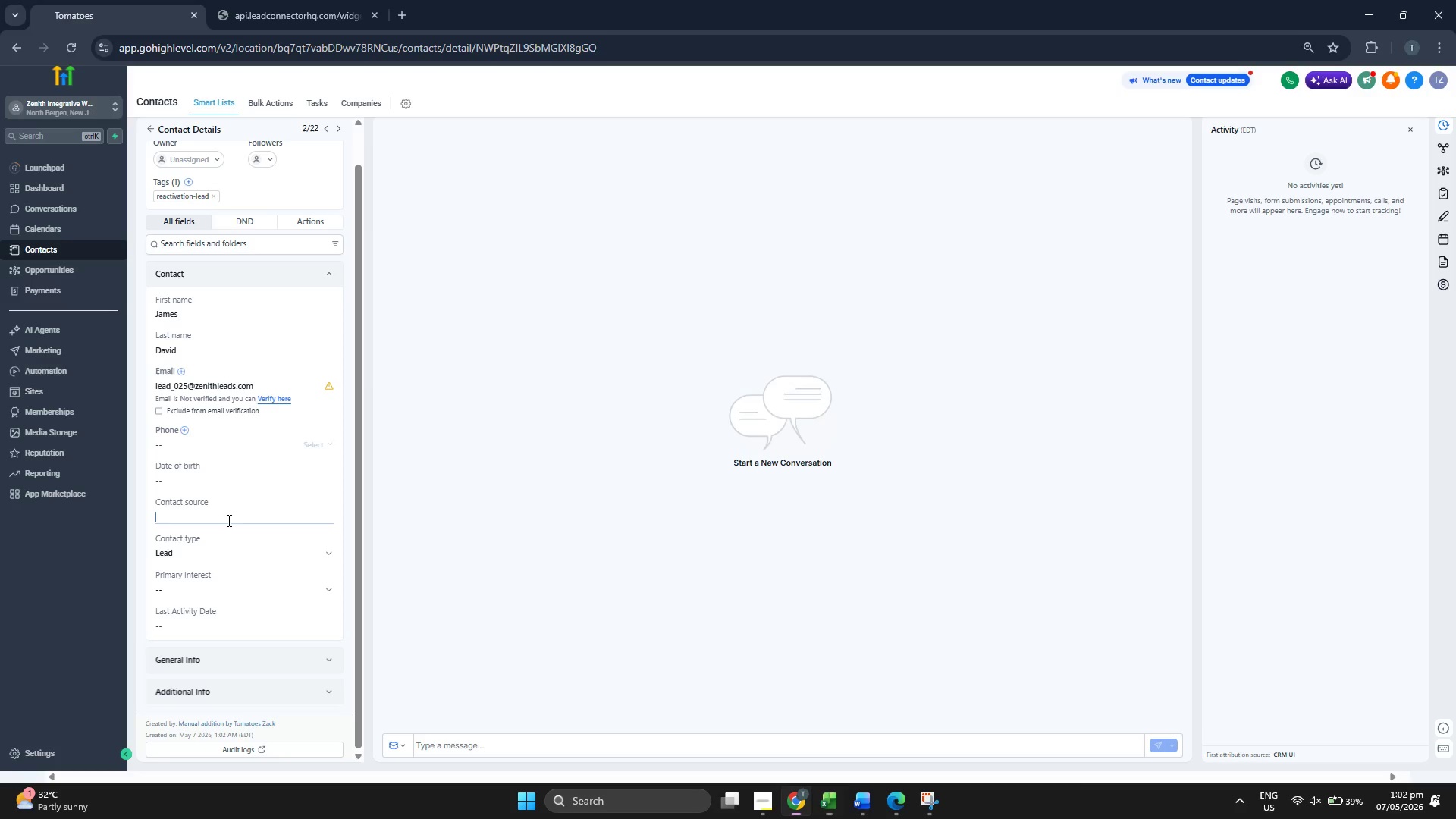 
key(Control+ControlLeft)
 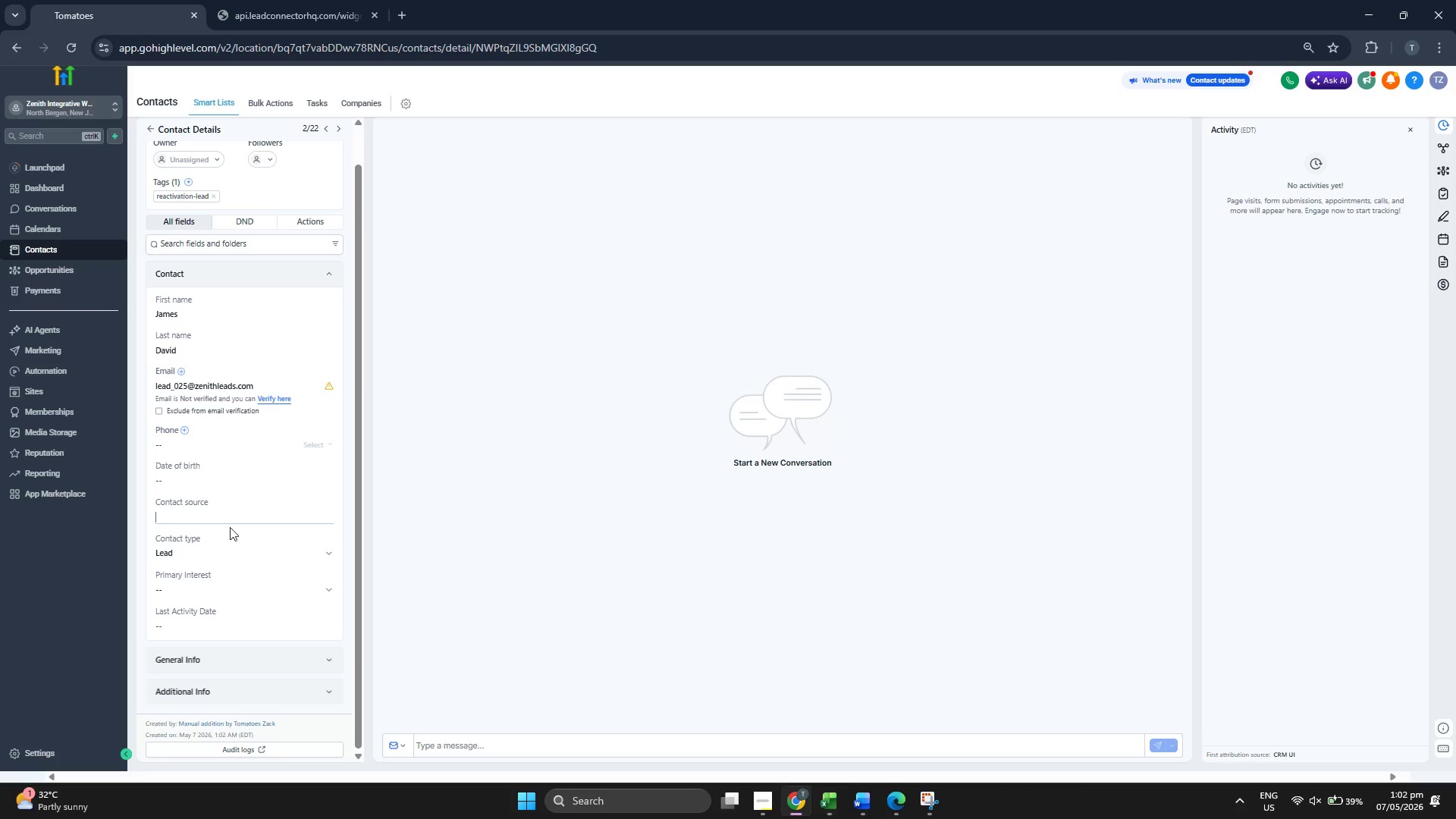 
key(Control+V)
 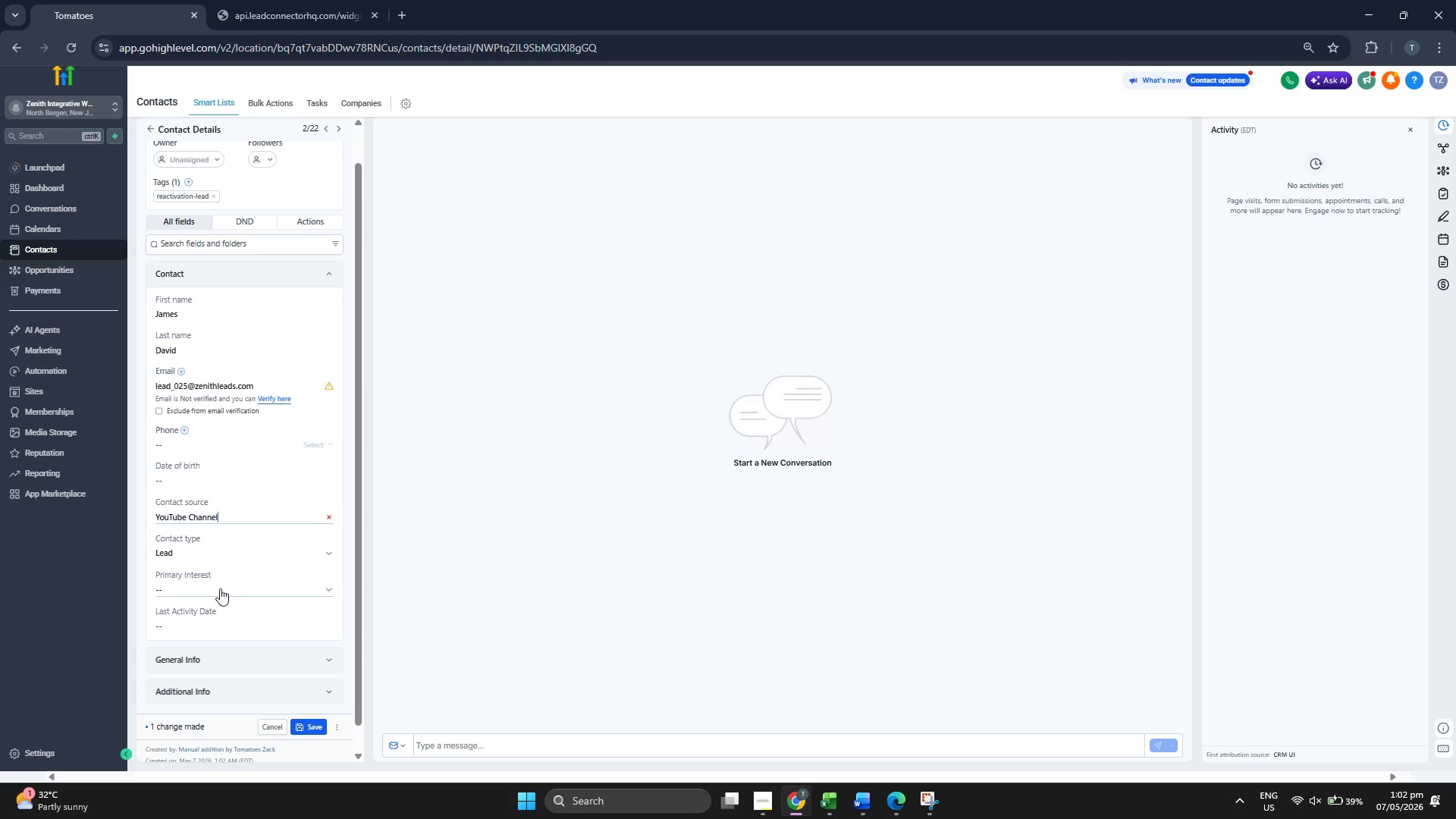 
left_click([220, 589])
 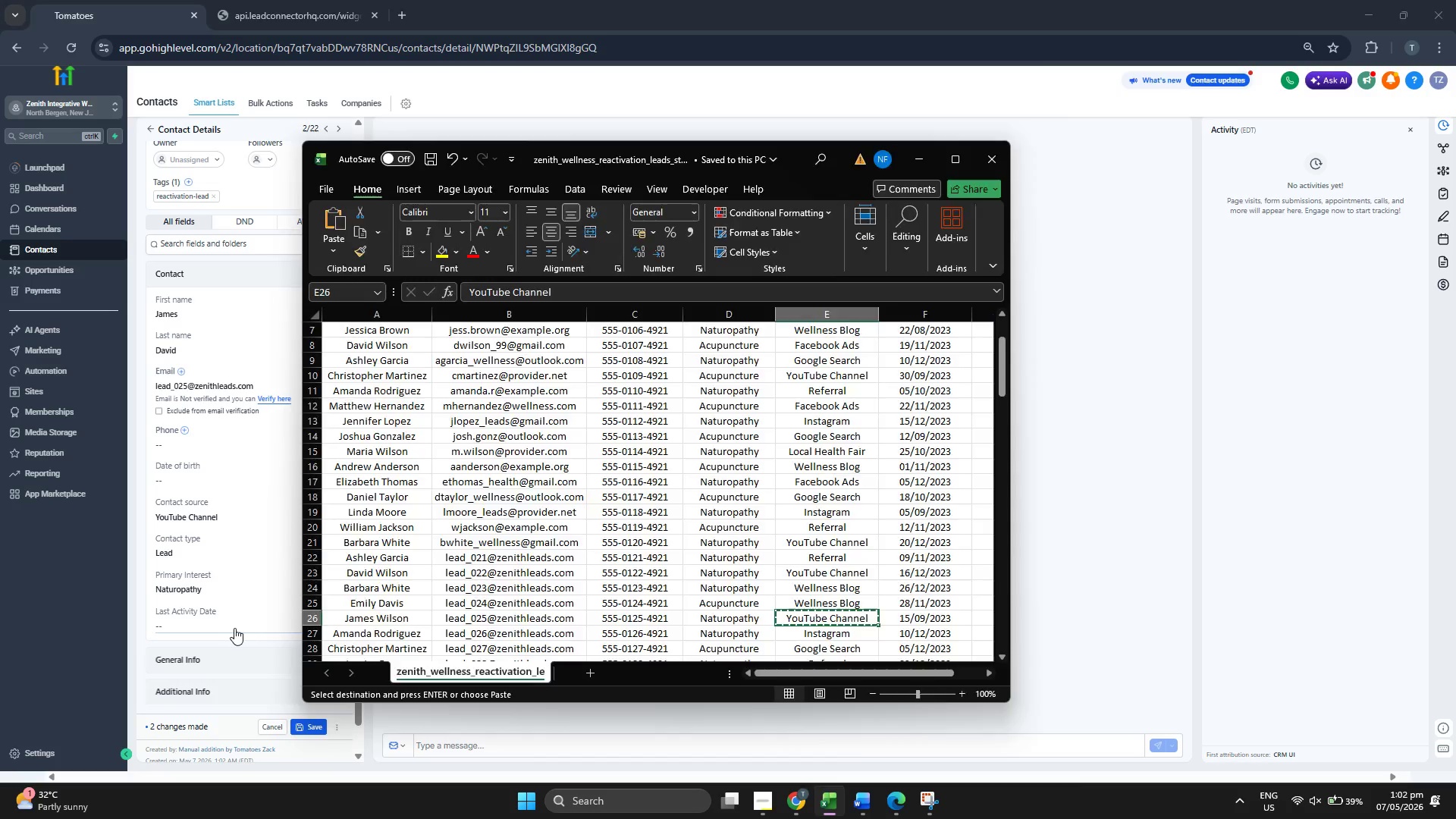 
left_click([231, 431])
 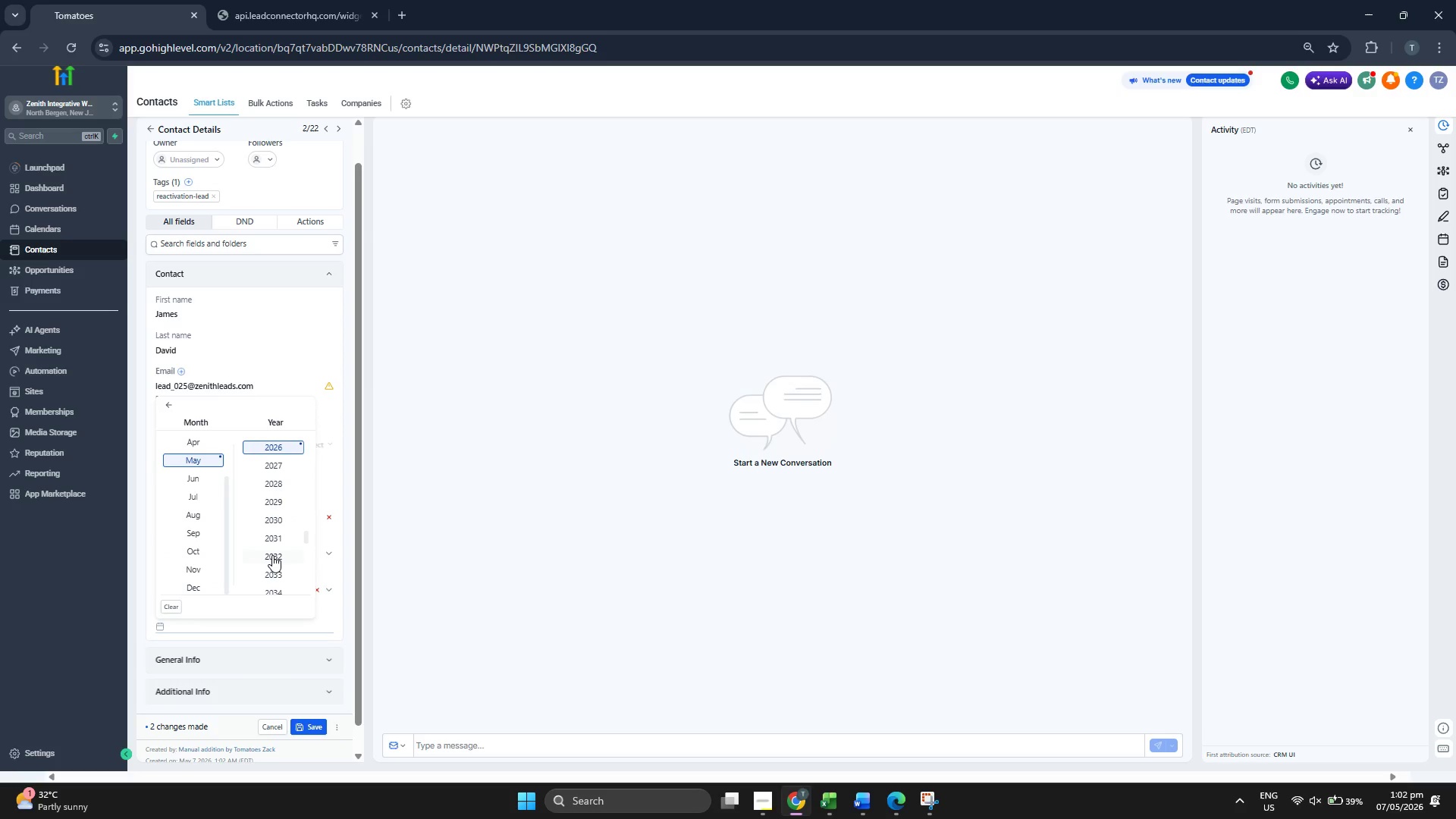 
scroll: coordinate [271, 555], scroll_direction: up, amount: 1.0
 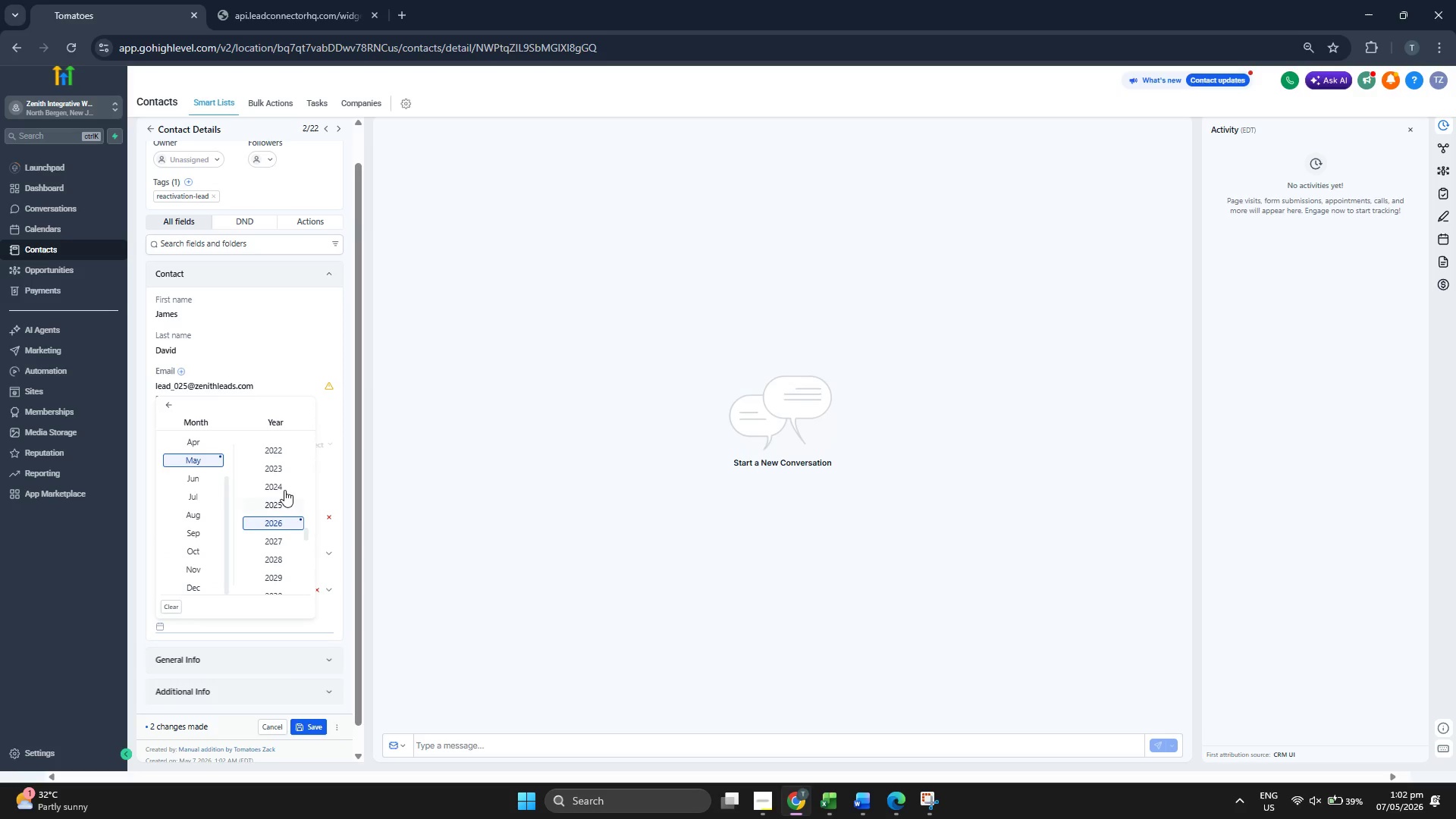 
left_click([284, 472])
 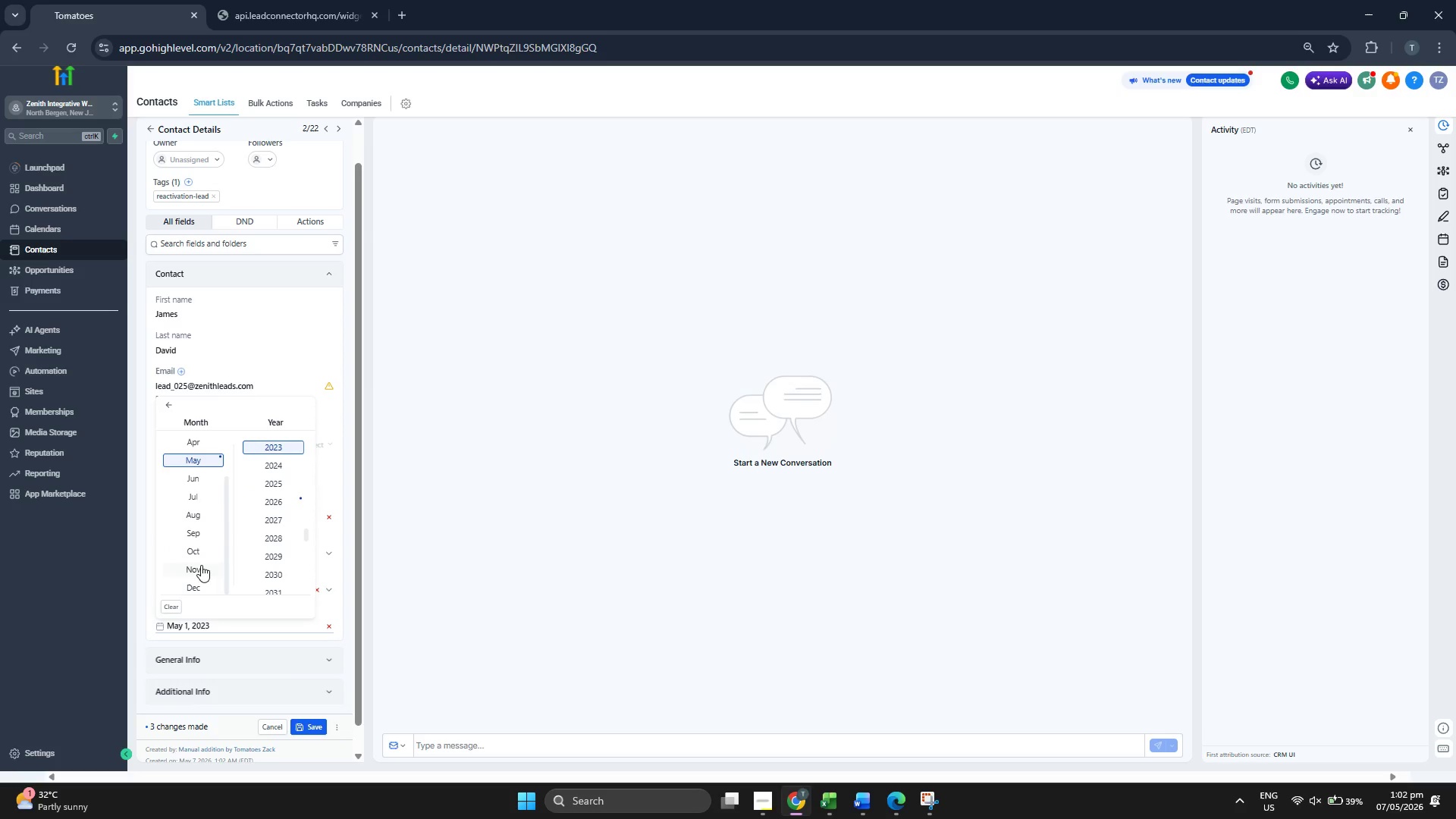 
left_click([200, 551])
 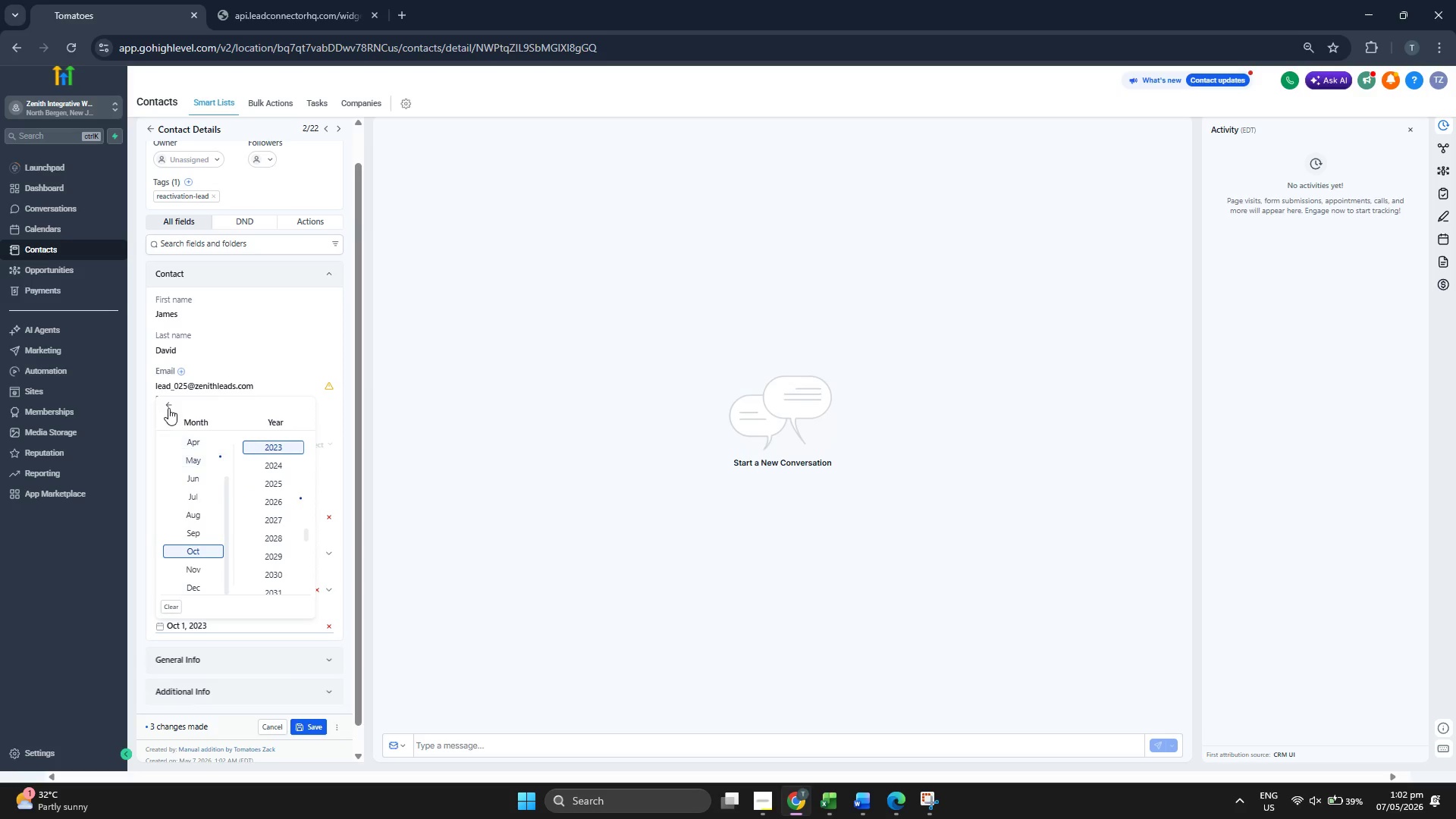 
left_click([168, 408])
 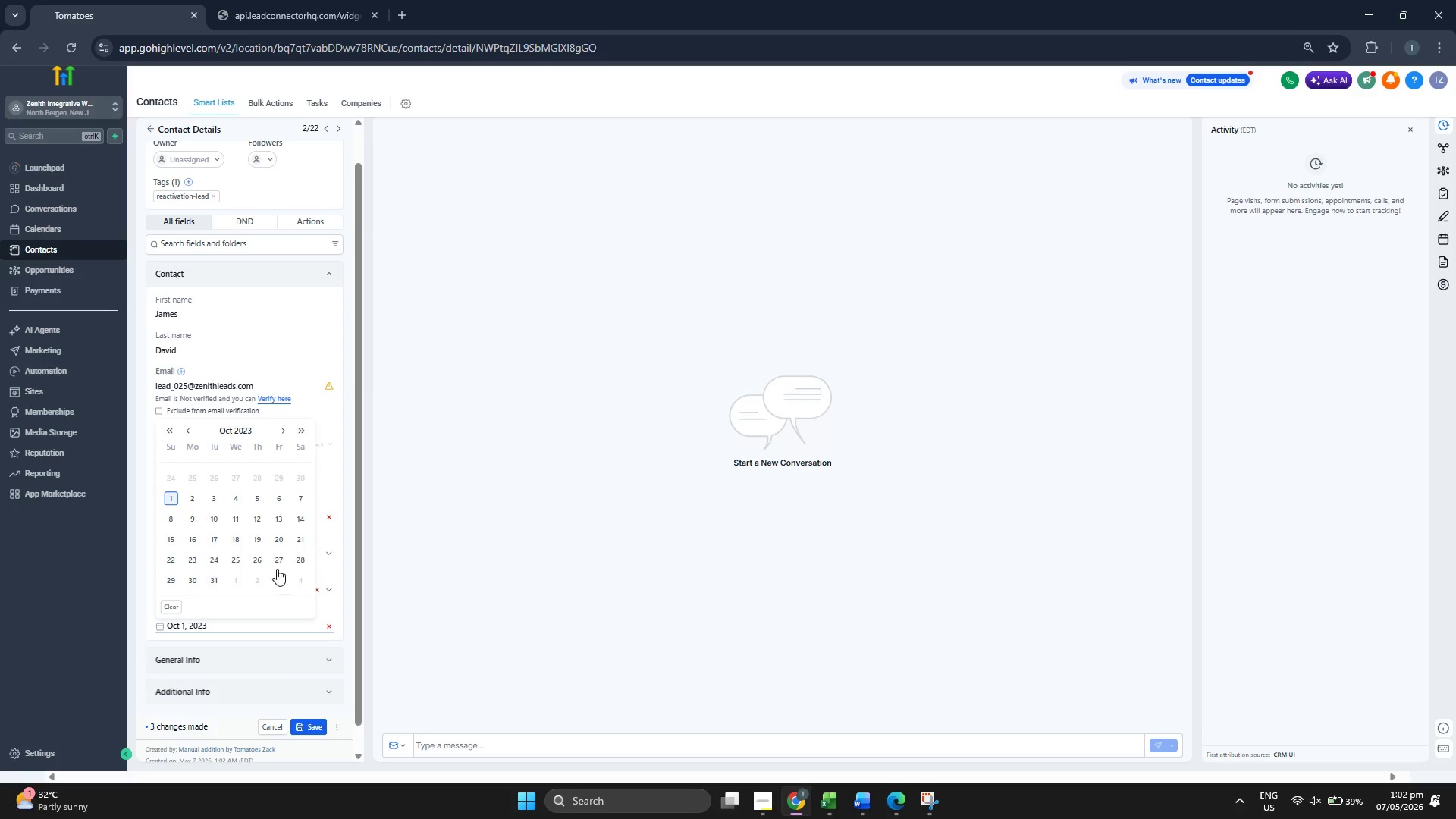 
left_click([175, 578])
 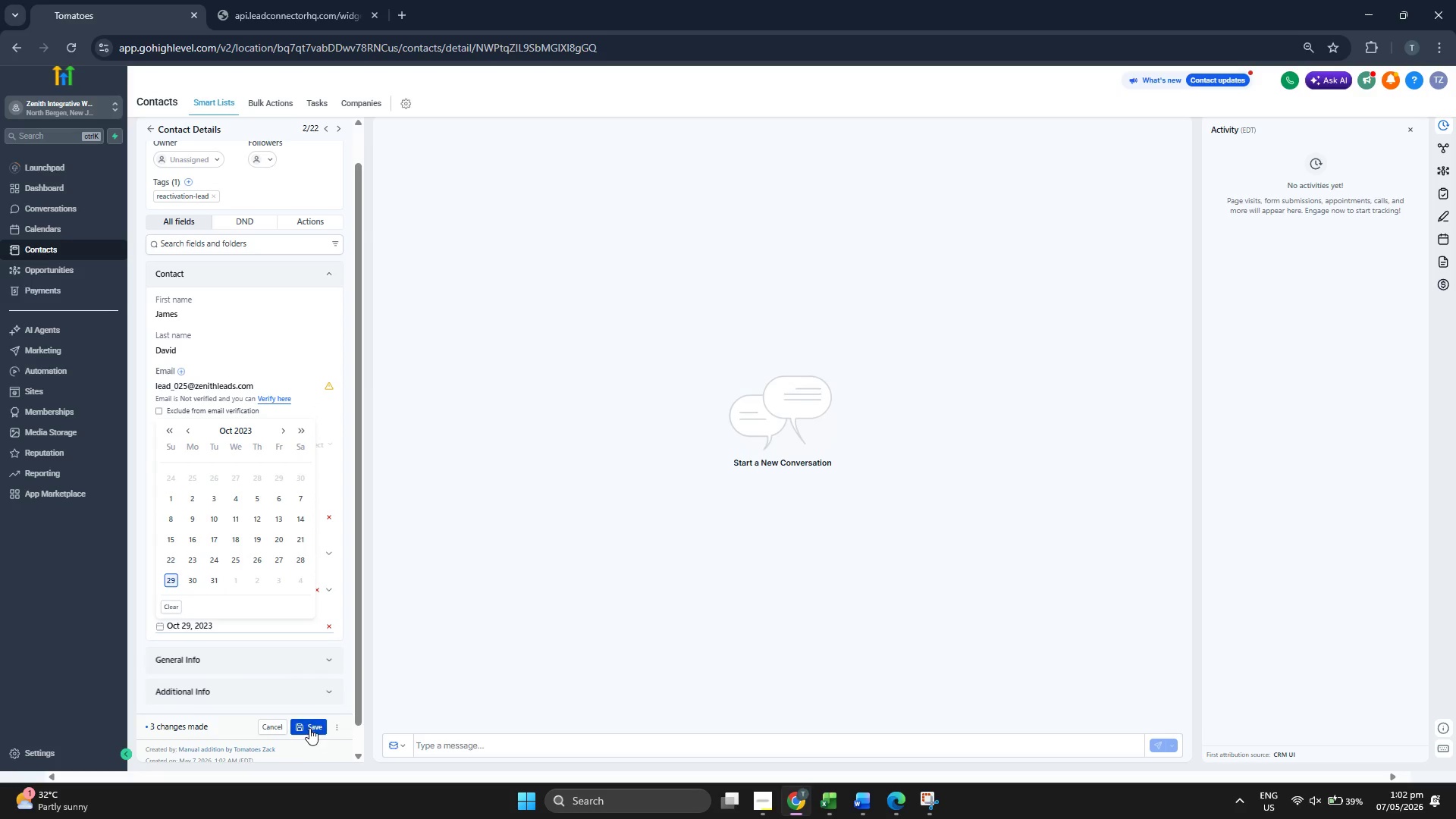 
left_click([308, 724])
 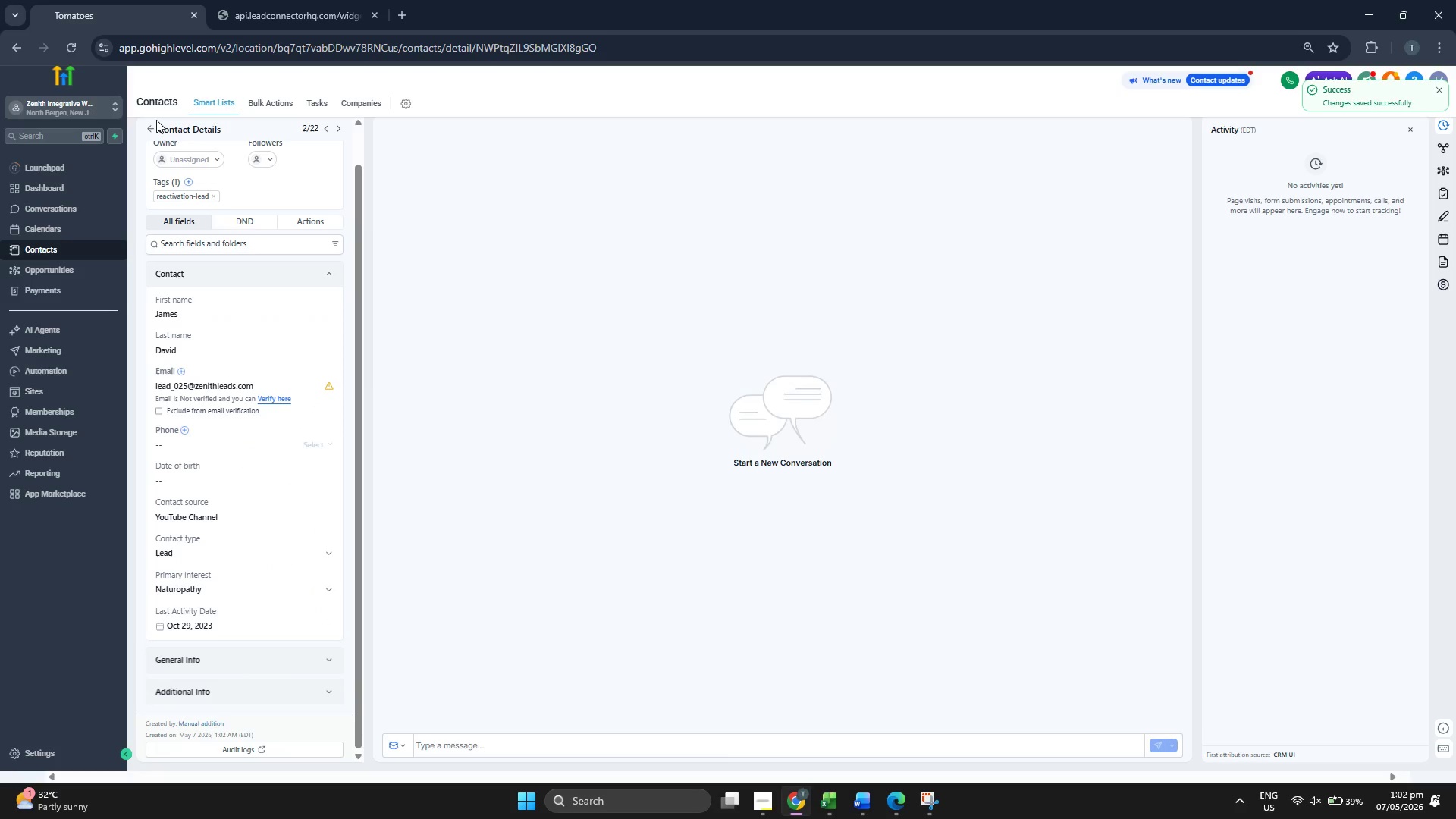 
left_click([152, 127])
 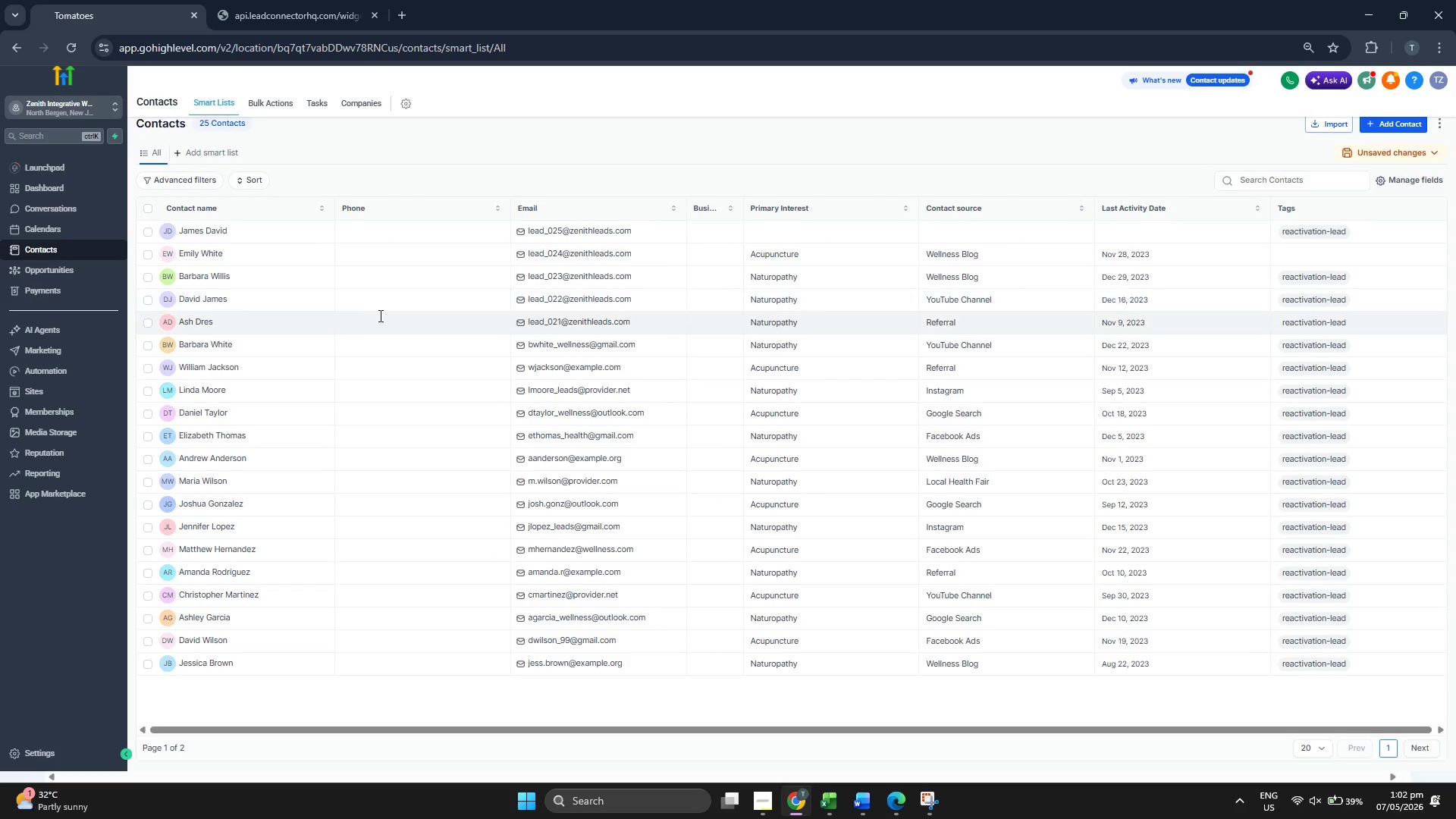 
wait(5.45)
 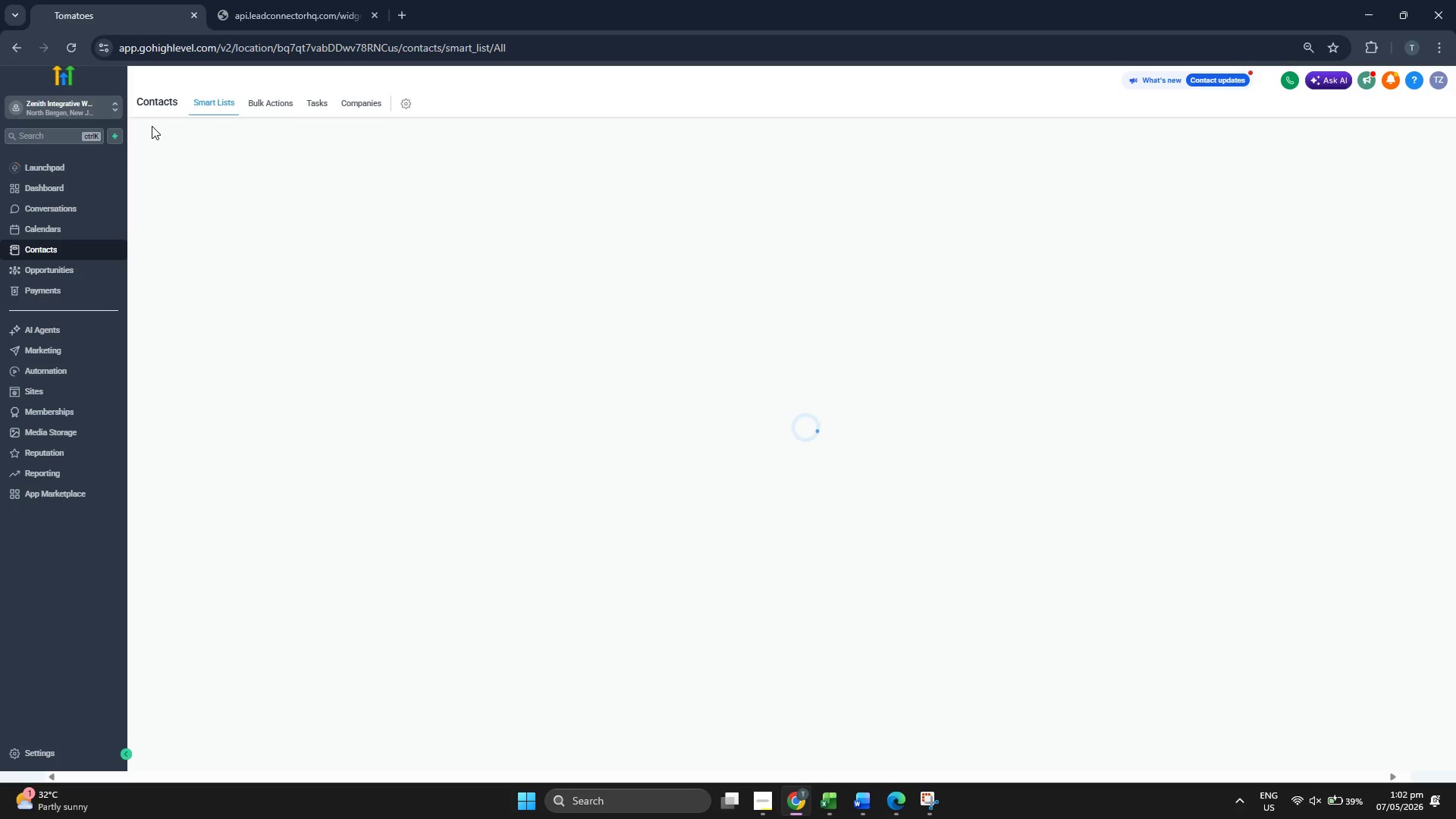 
left_click([92, 268])
 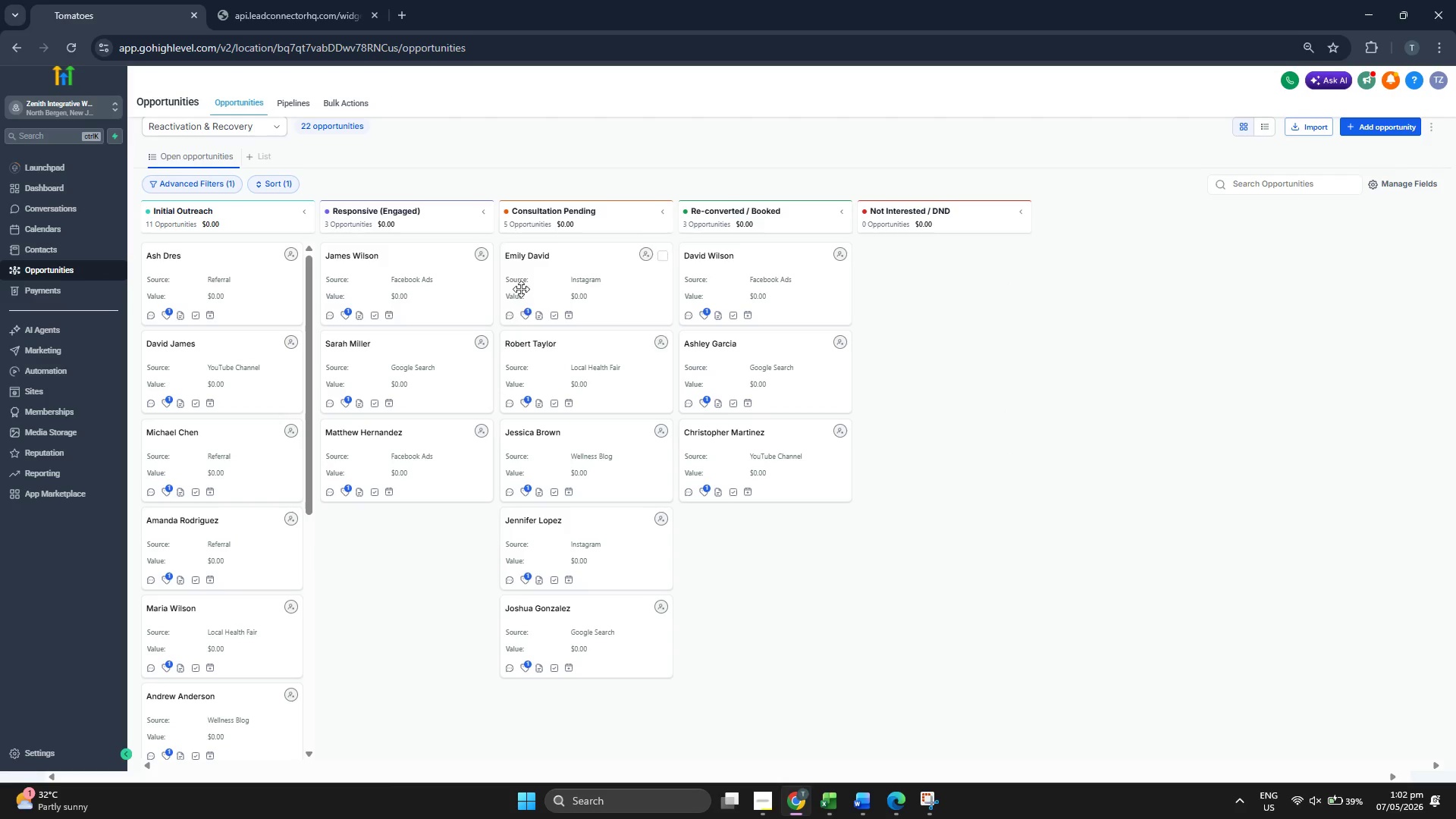 
wait(5.19)
 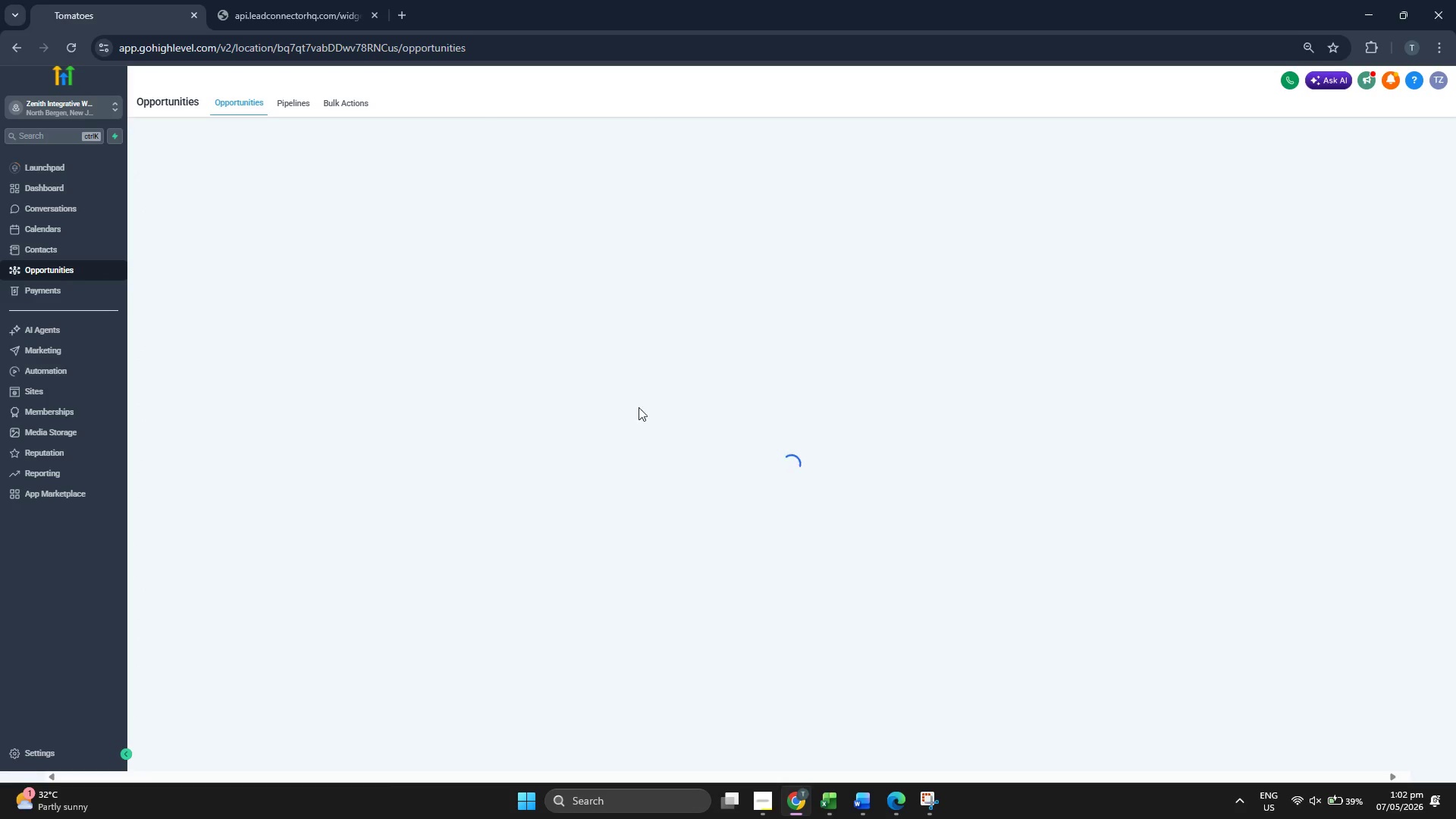 
left_click([86, 366])
 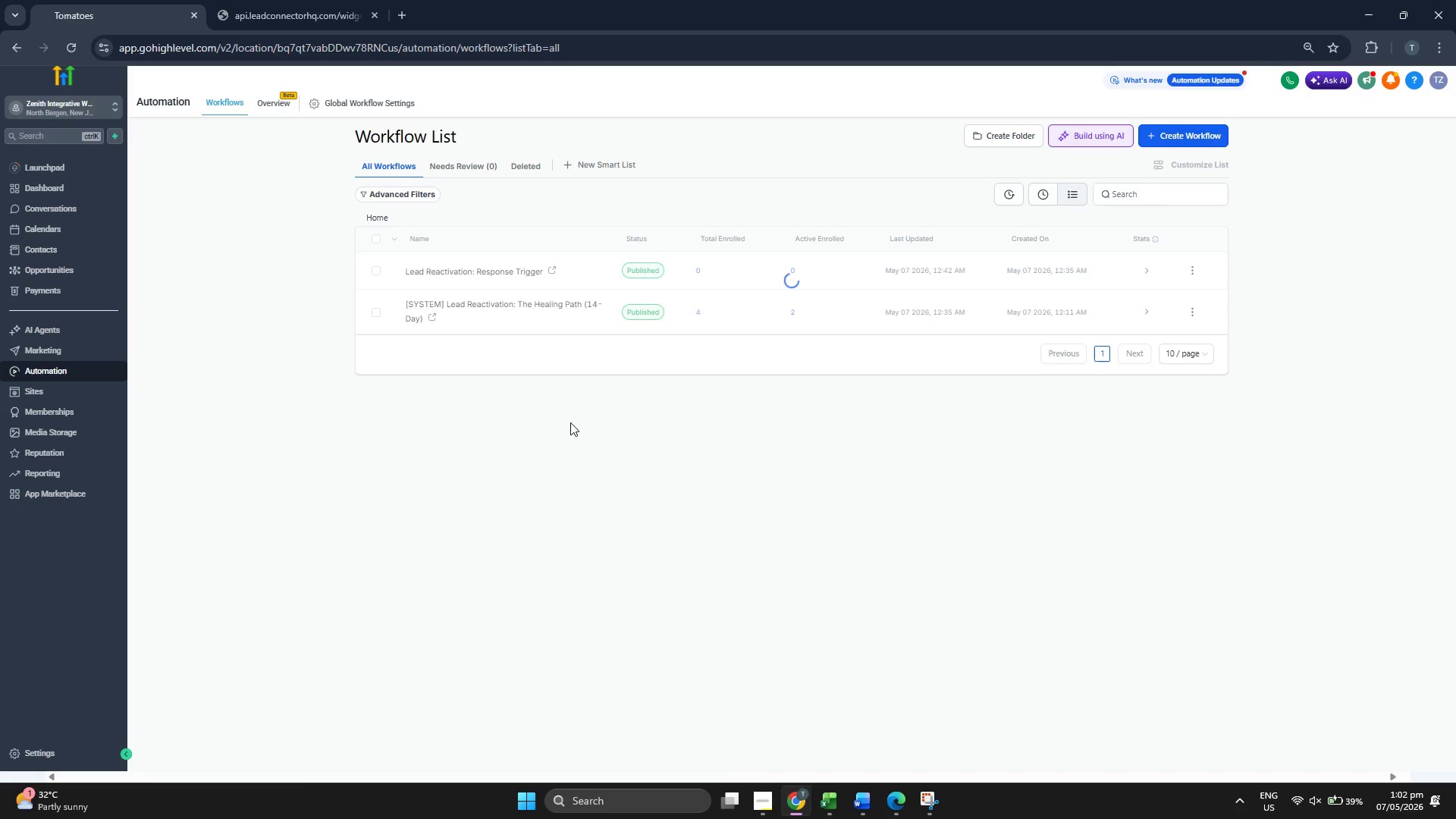 
wait(13.03)
 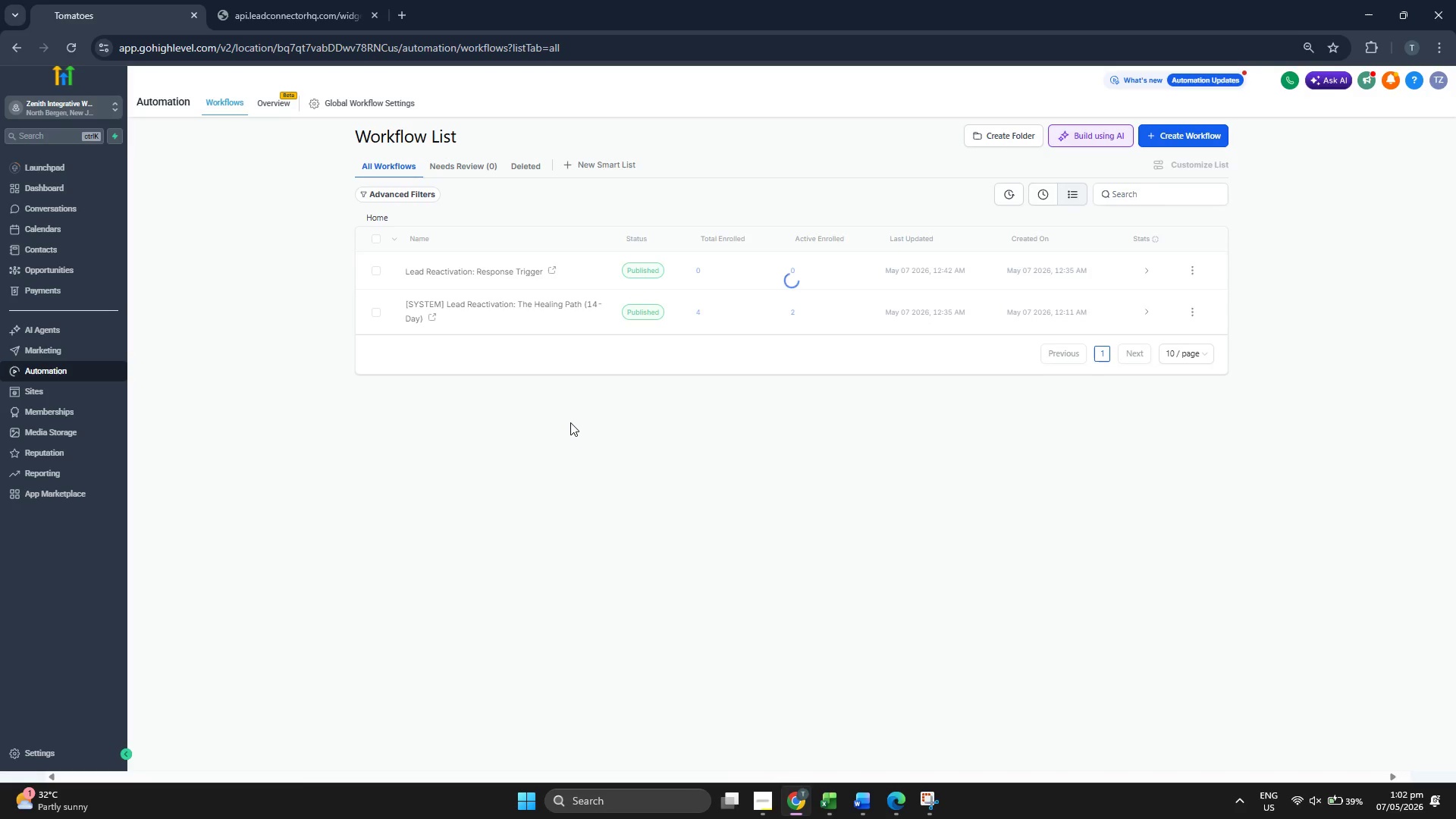 
left_click([86, 114])
 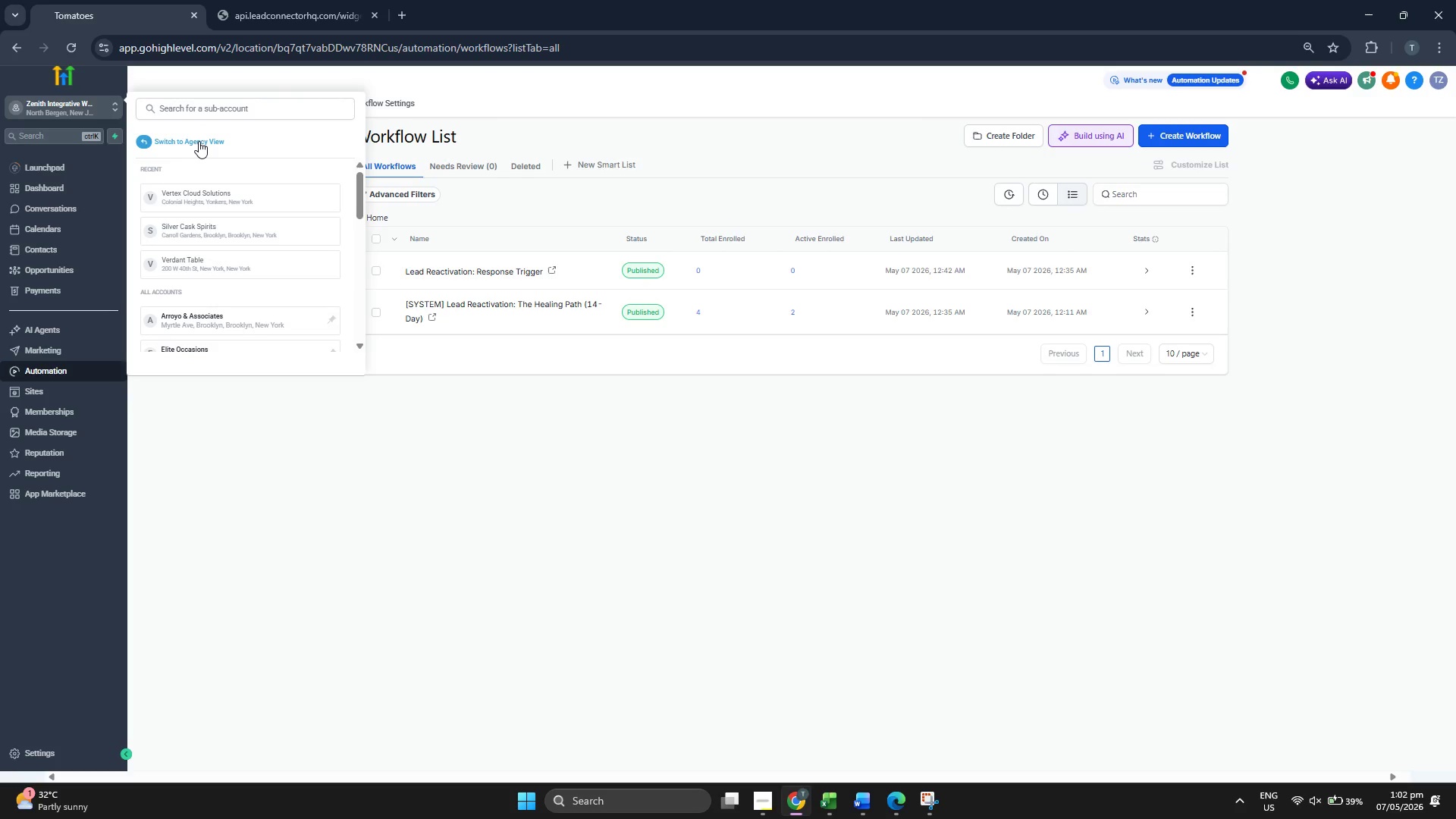 
left_click([199, 141])
 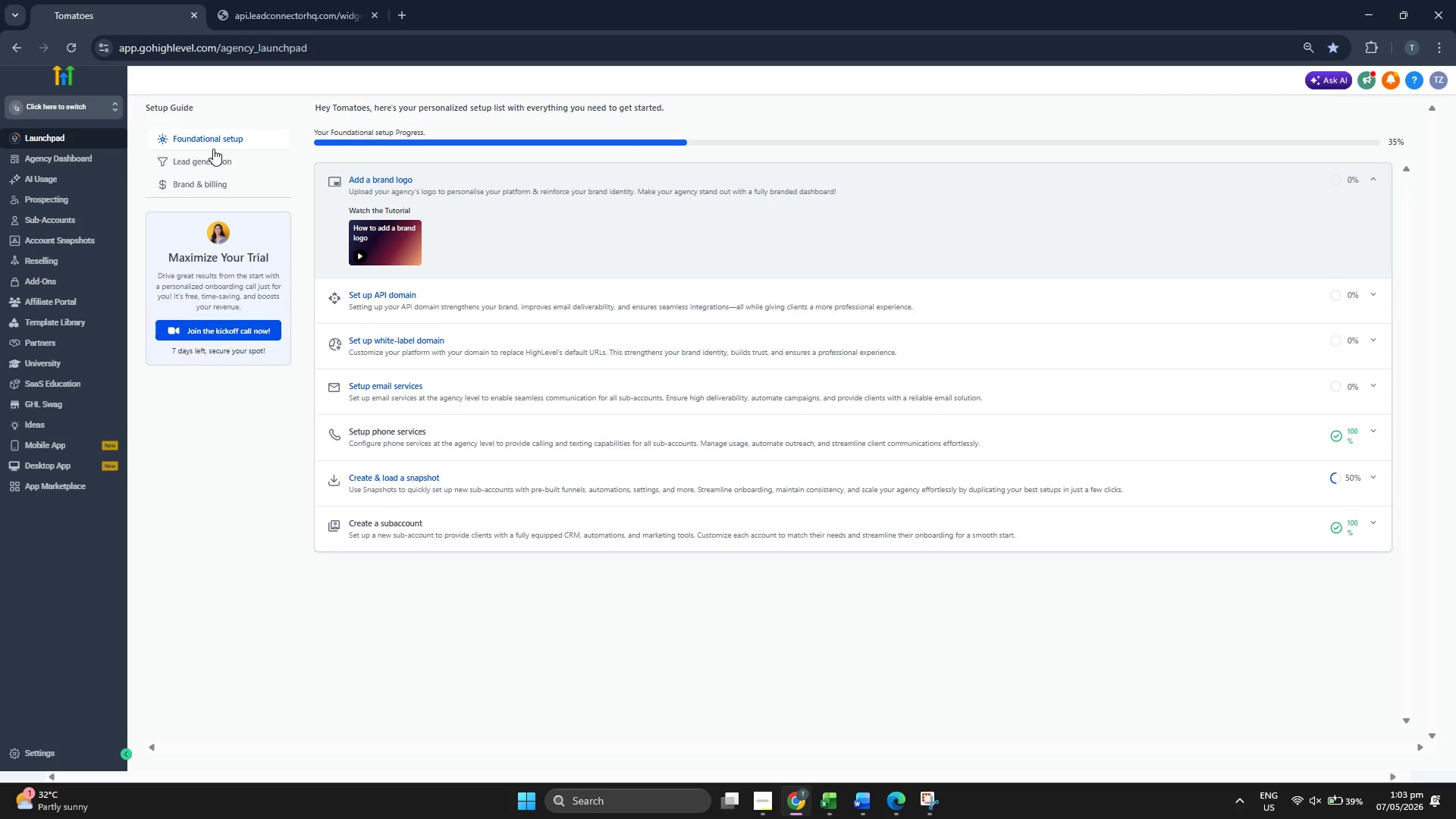 
wait(5.28)
 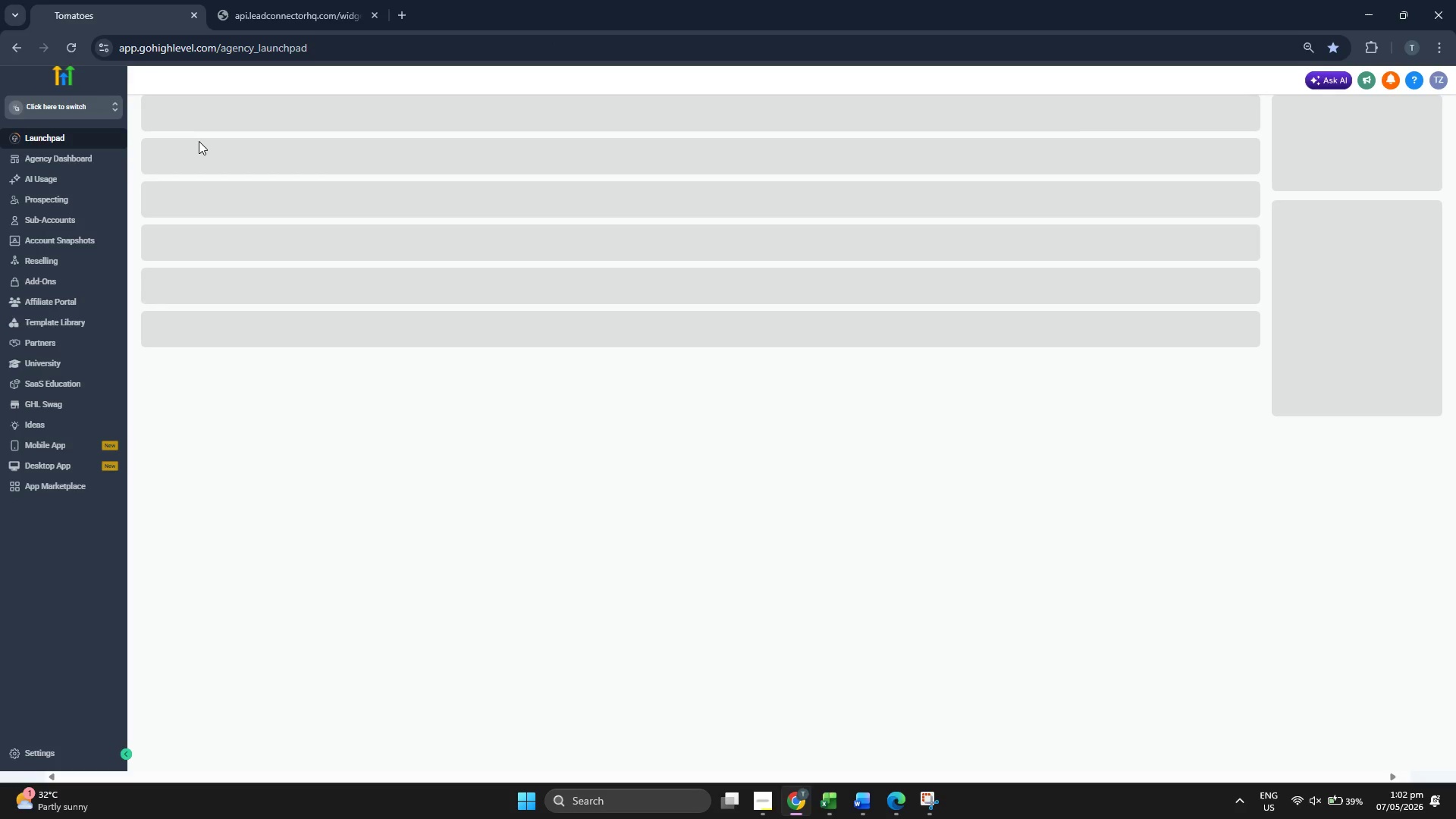 
left_click([81, 238])
 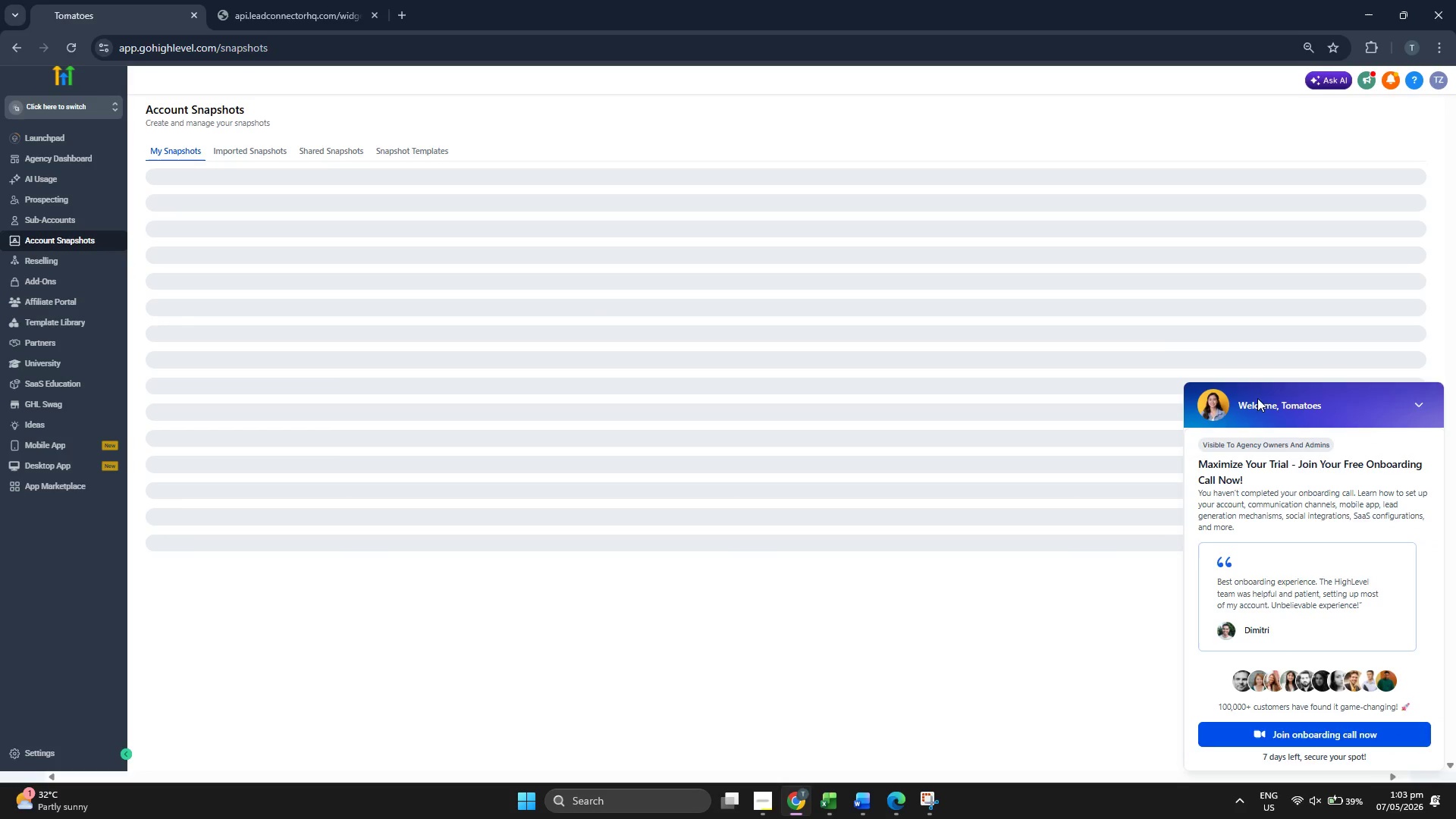 
wait(5.41)
 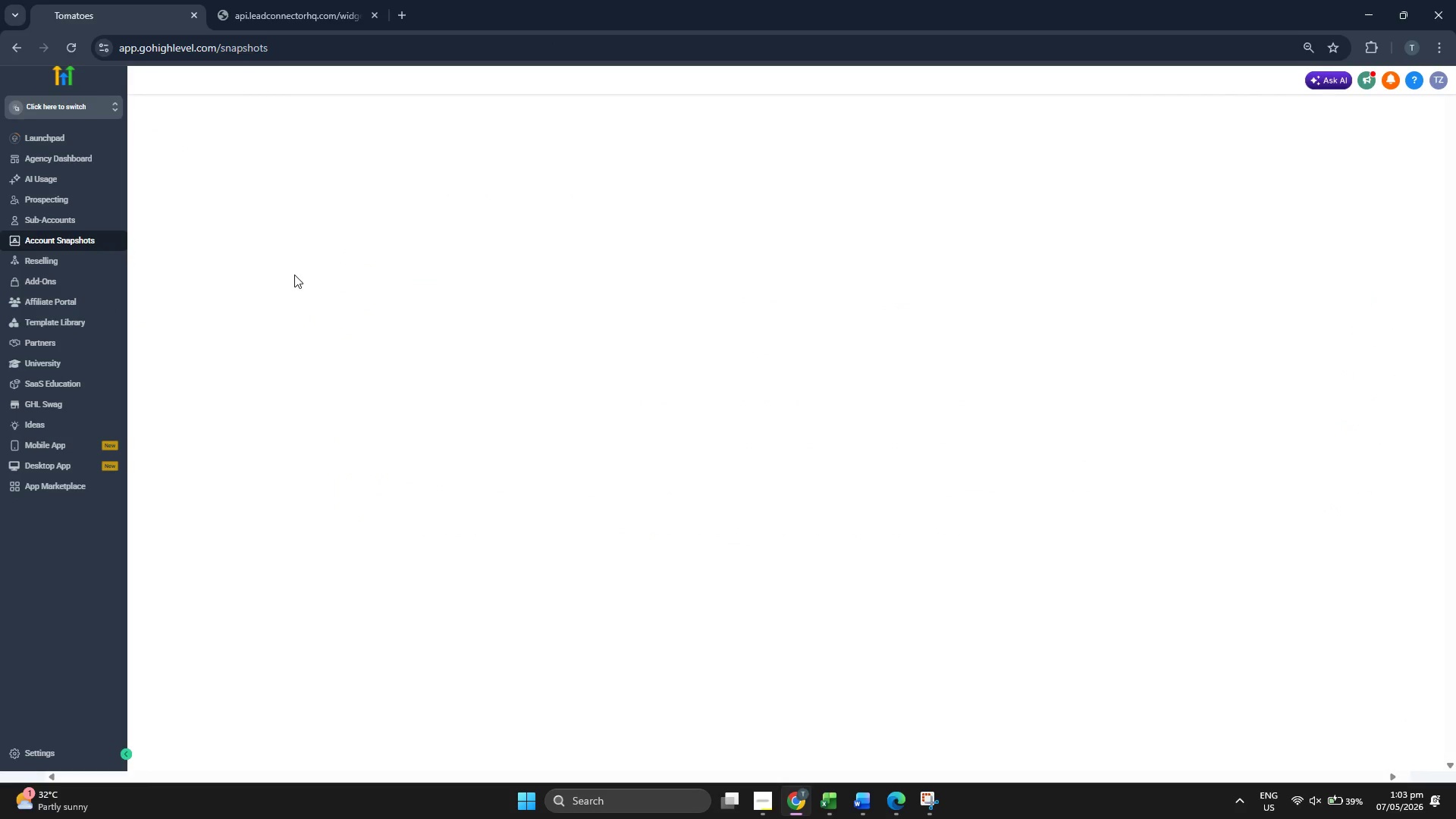 
left_click([1421, 403])